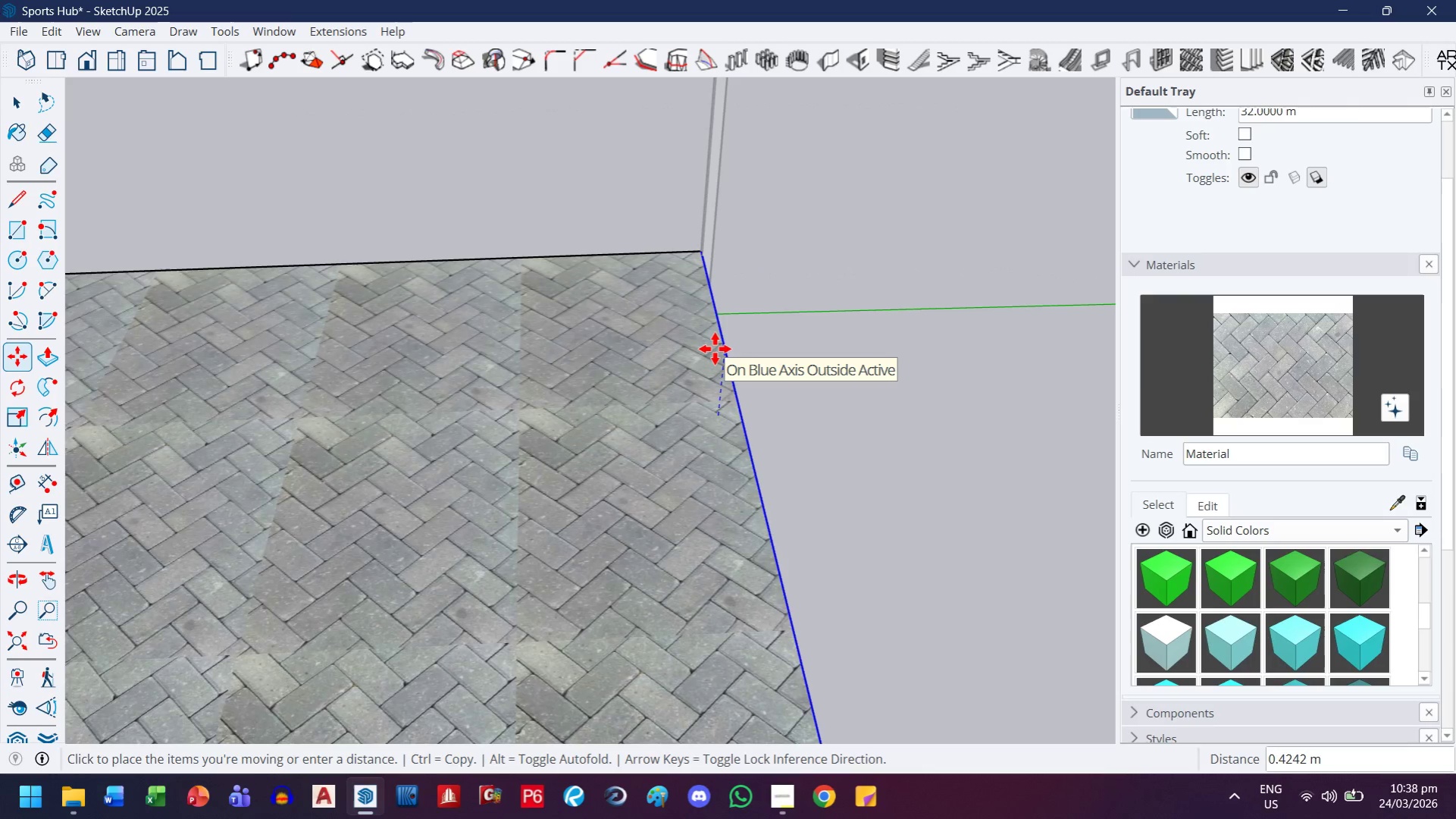 
key(ArrowLeft)
 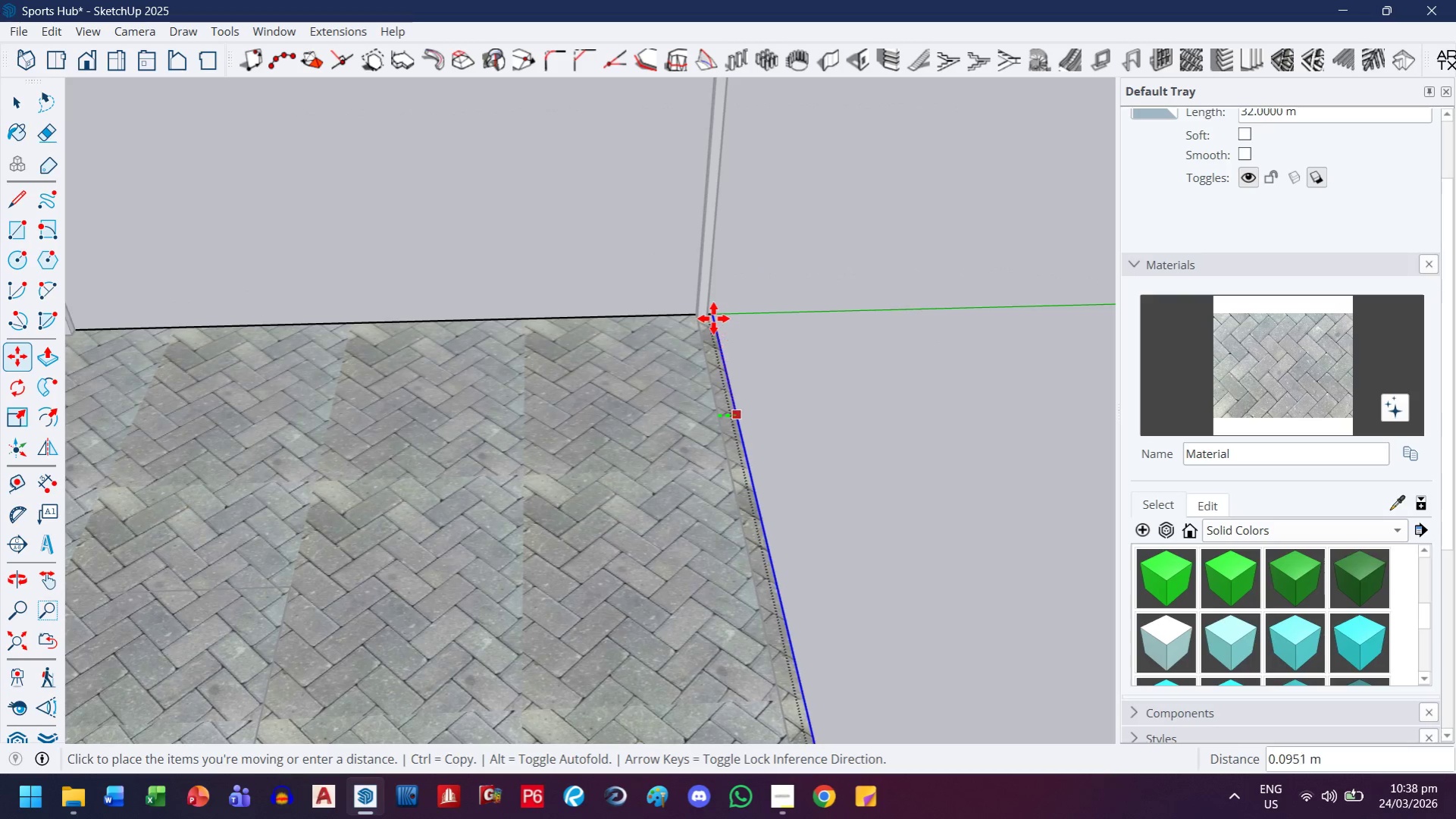 
left_click([711, 294])
 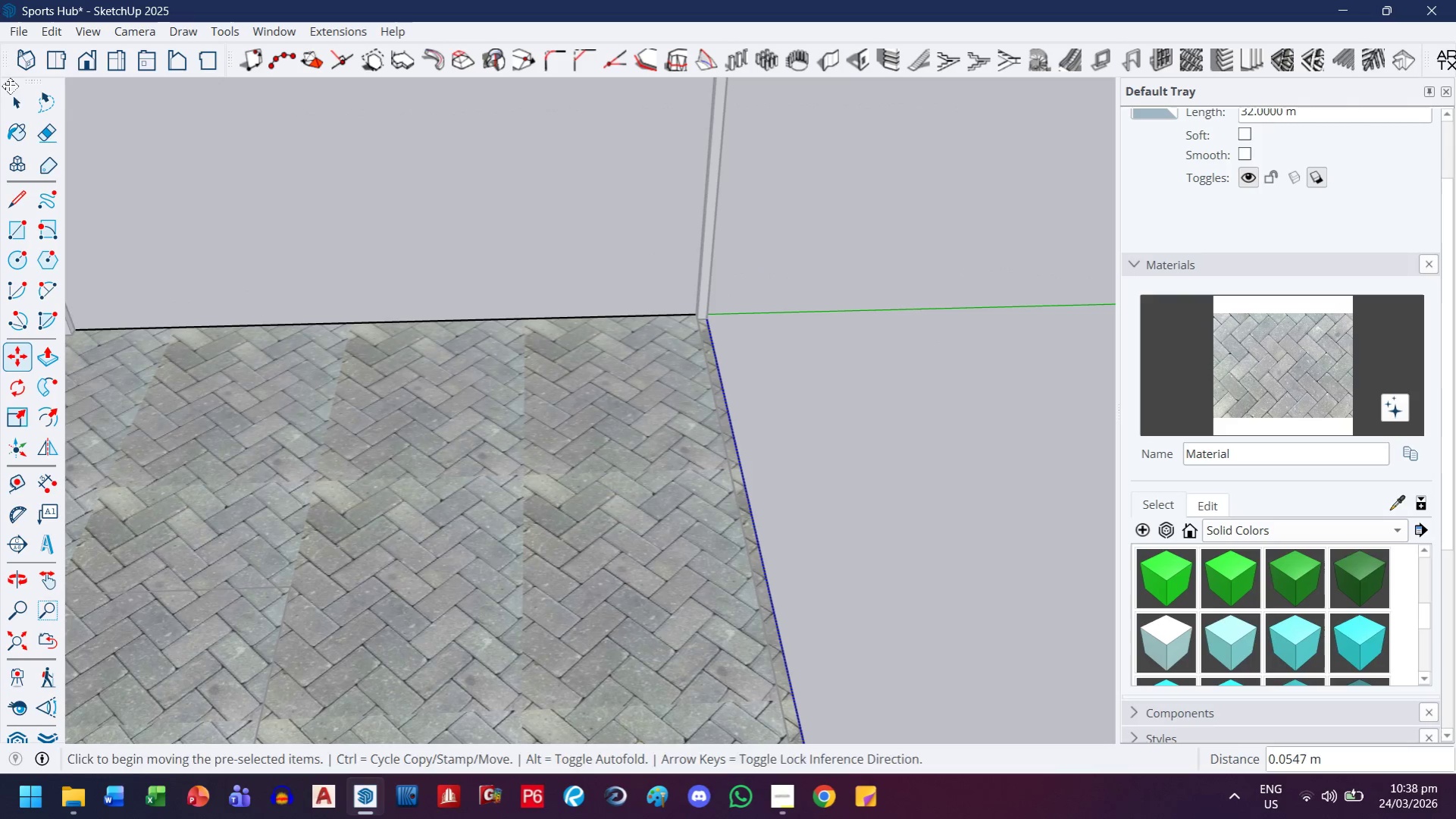 
key(Escape)
 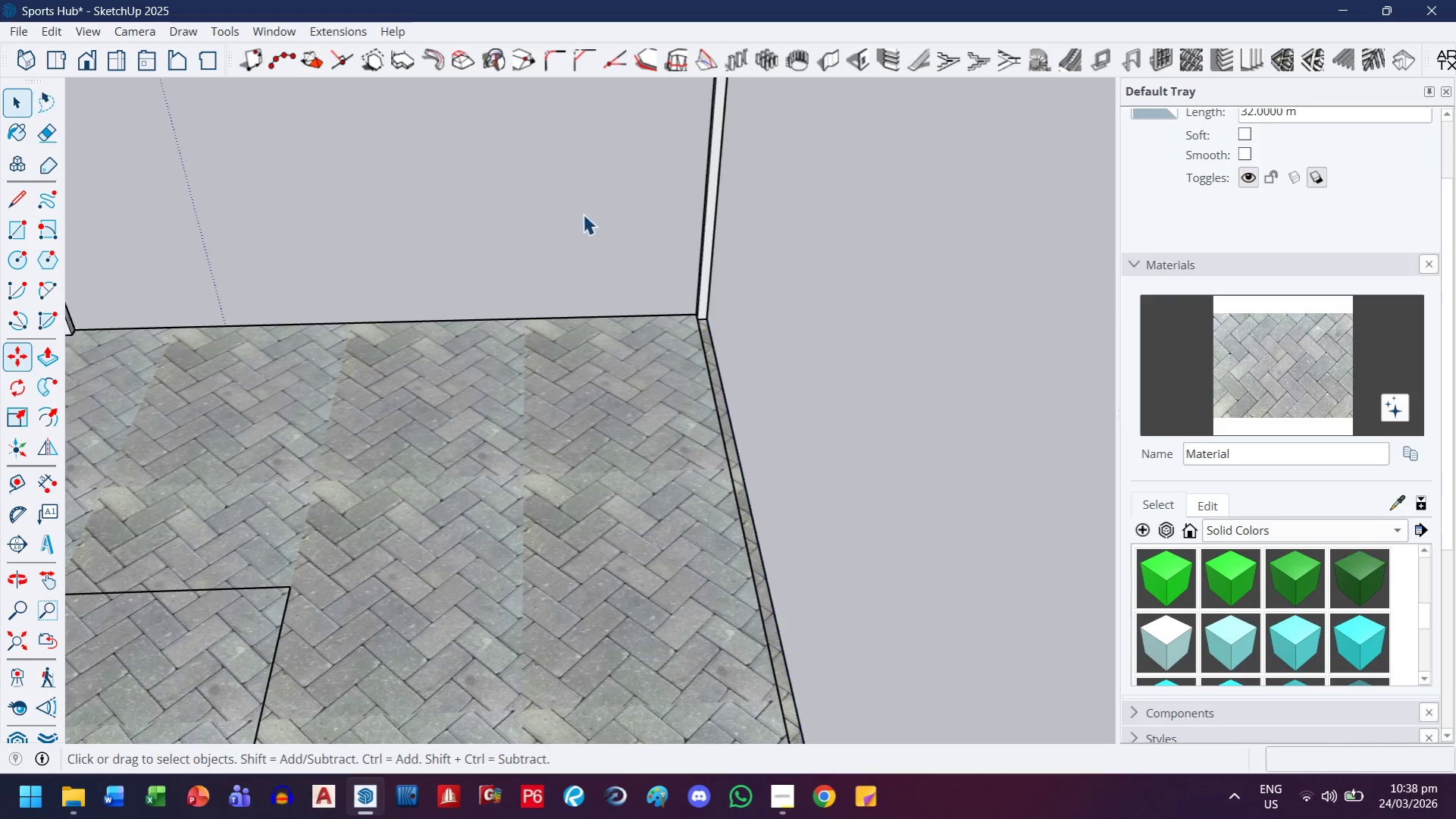 
key(Escape)
 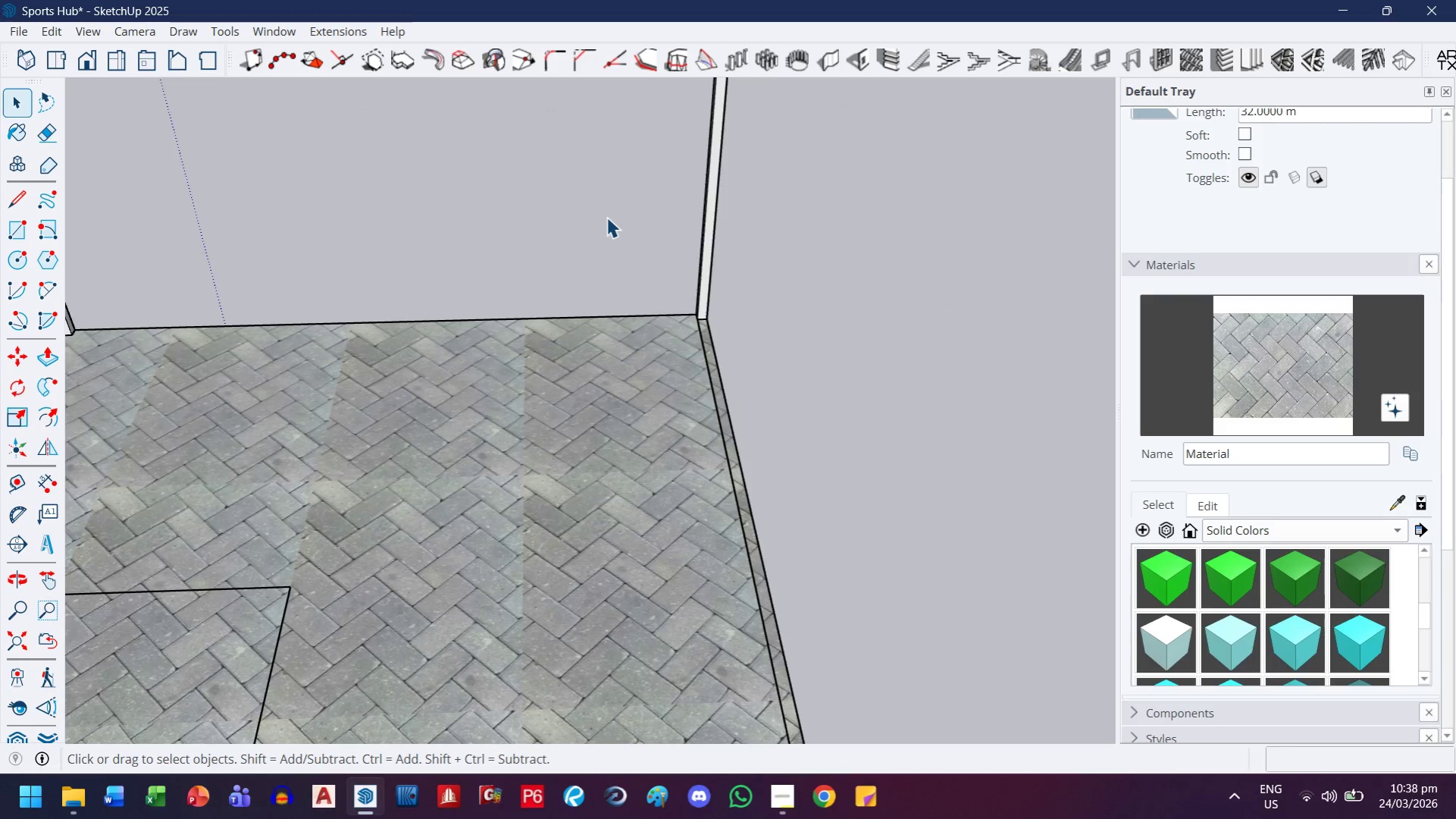 
scroll: coordinate [596, 272], scroll_direction: down, amount: 9.0
 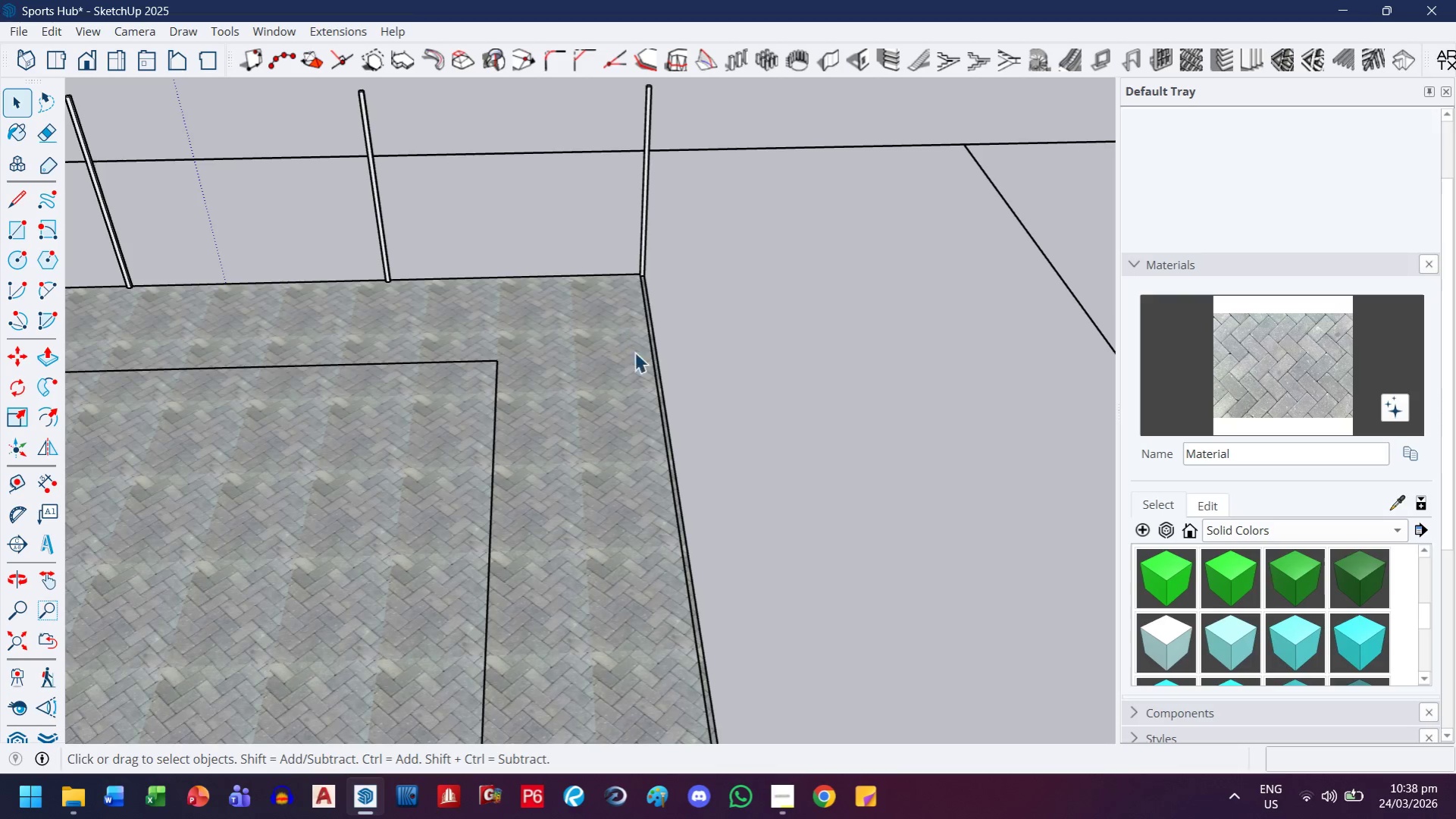 
key(H)
 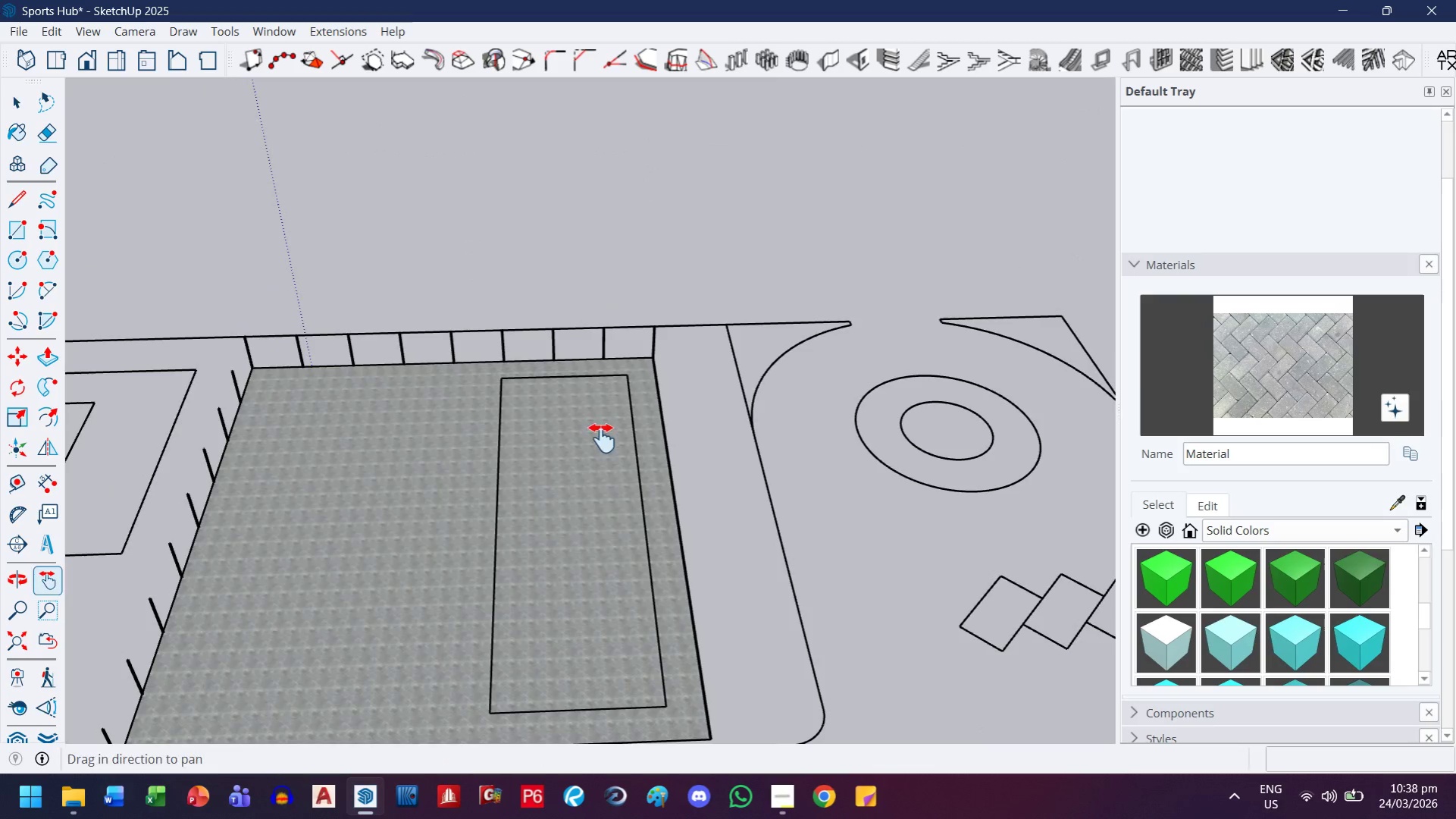 
left_click_drag(start_coordinate=[602, 438], to_coordinate=[715, 349])
 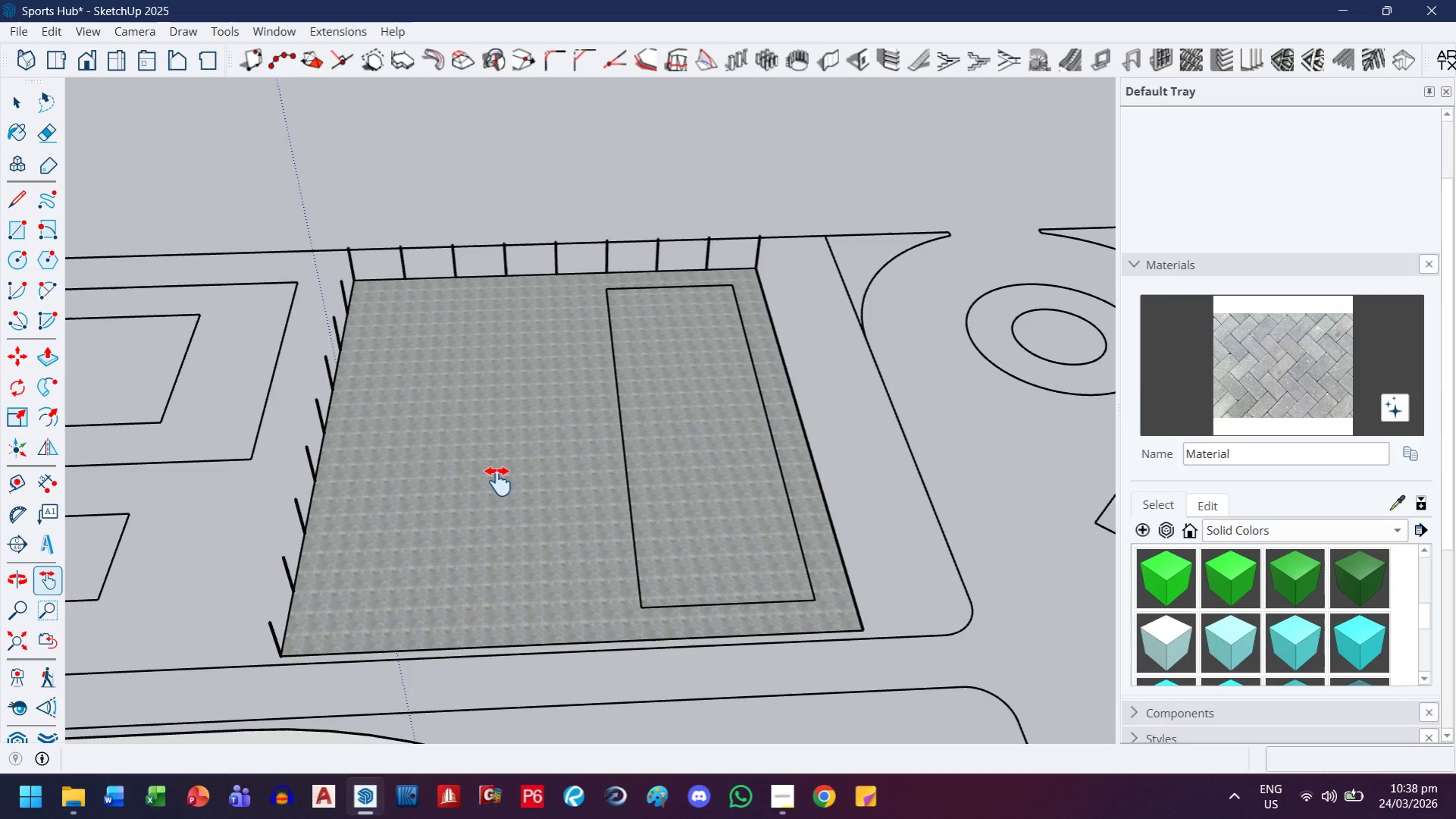 
scroll: coordinate [655, 377], scroll_direction: down, amount: 19.0
 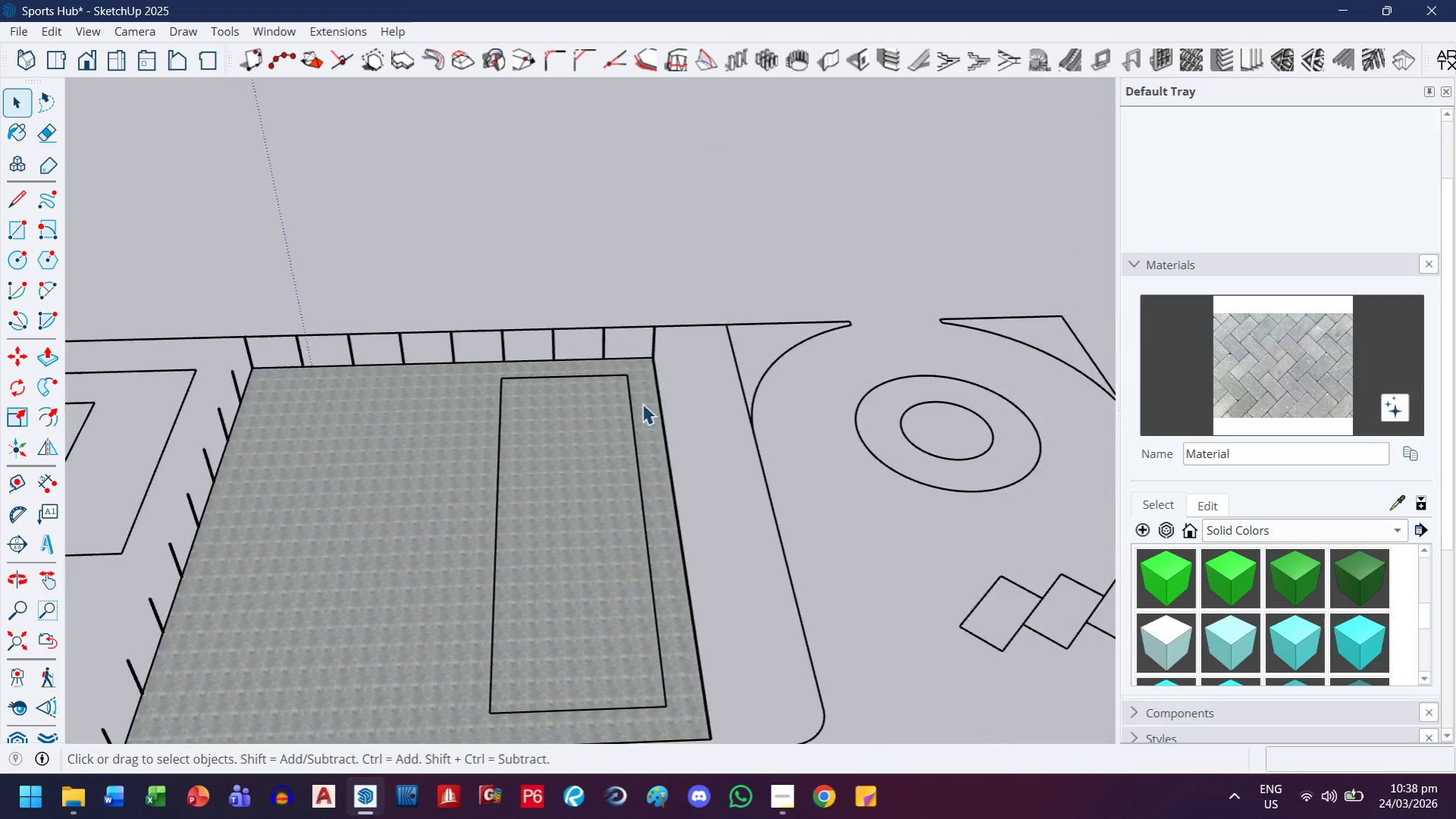 
left_click_drag(start_coordinate=[493, 482], to_coordinate=[506, 448])
 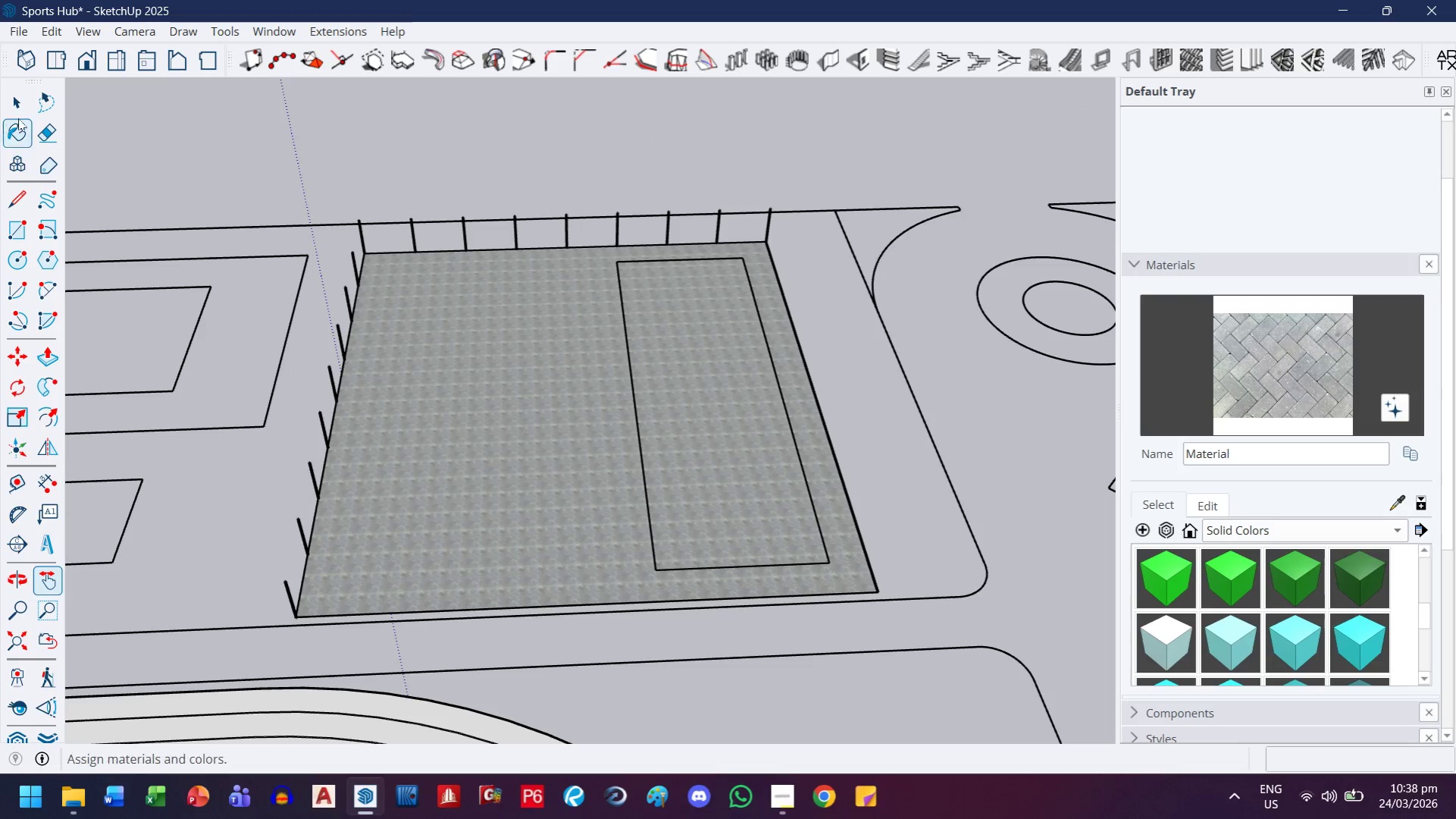 
left_click([26, 112])
 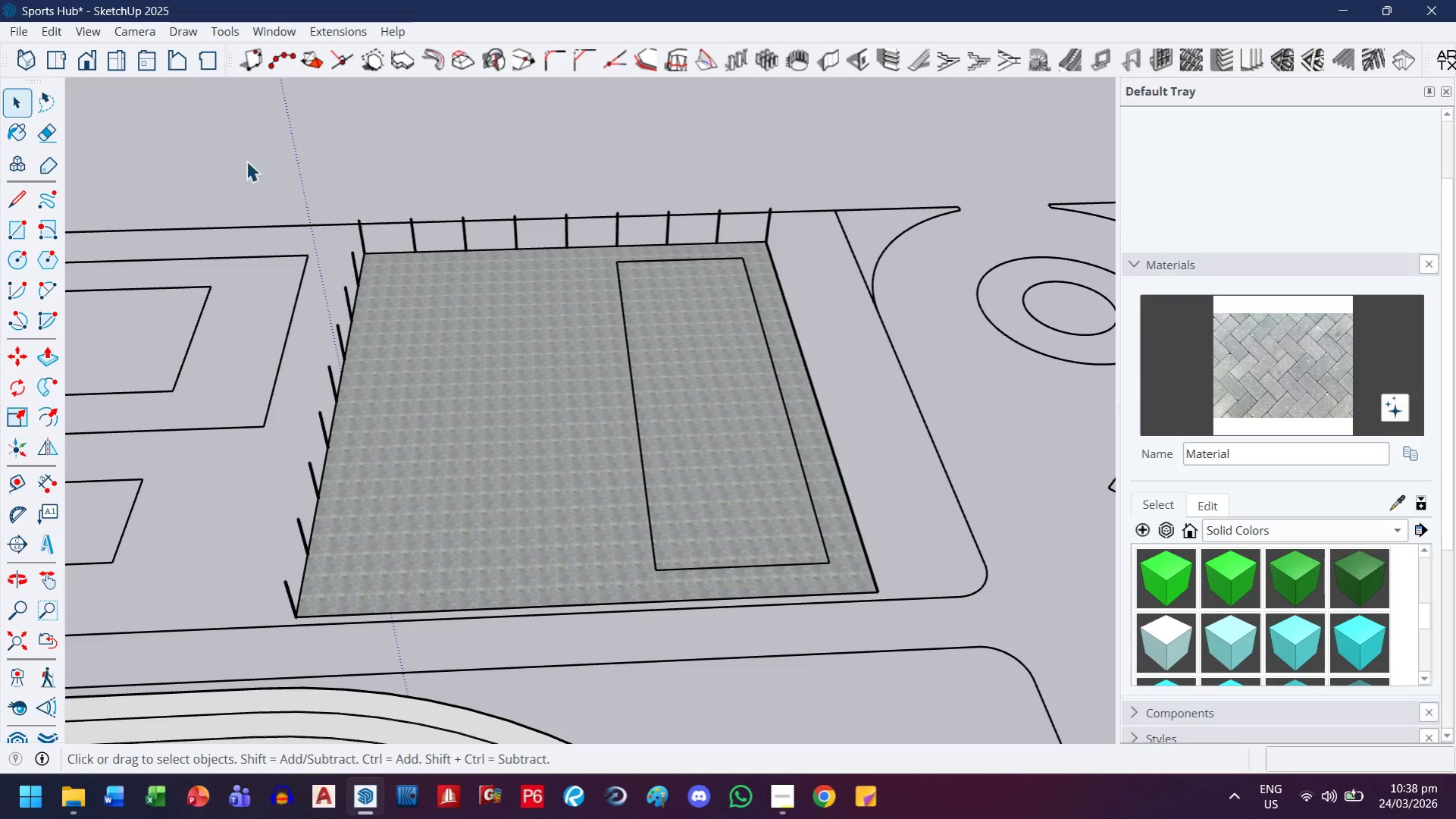 
left_click_drag(start_coordinate=[217, 146], to_coordinate=[376, 644])
 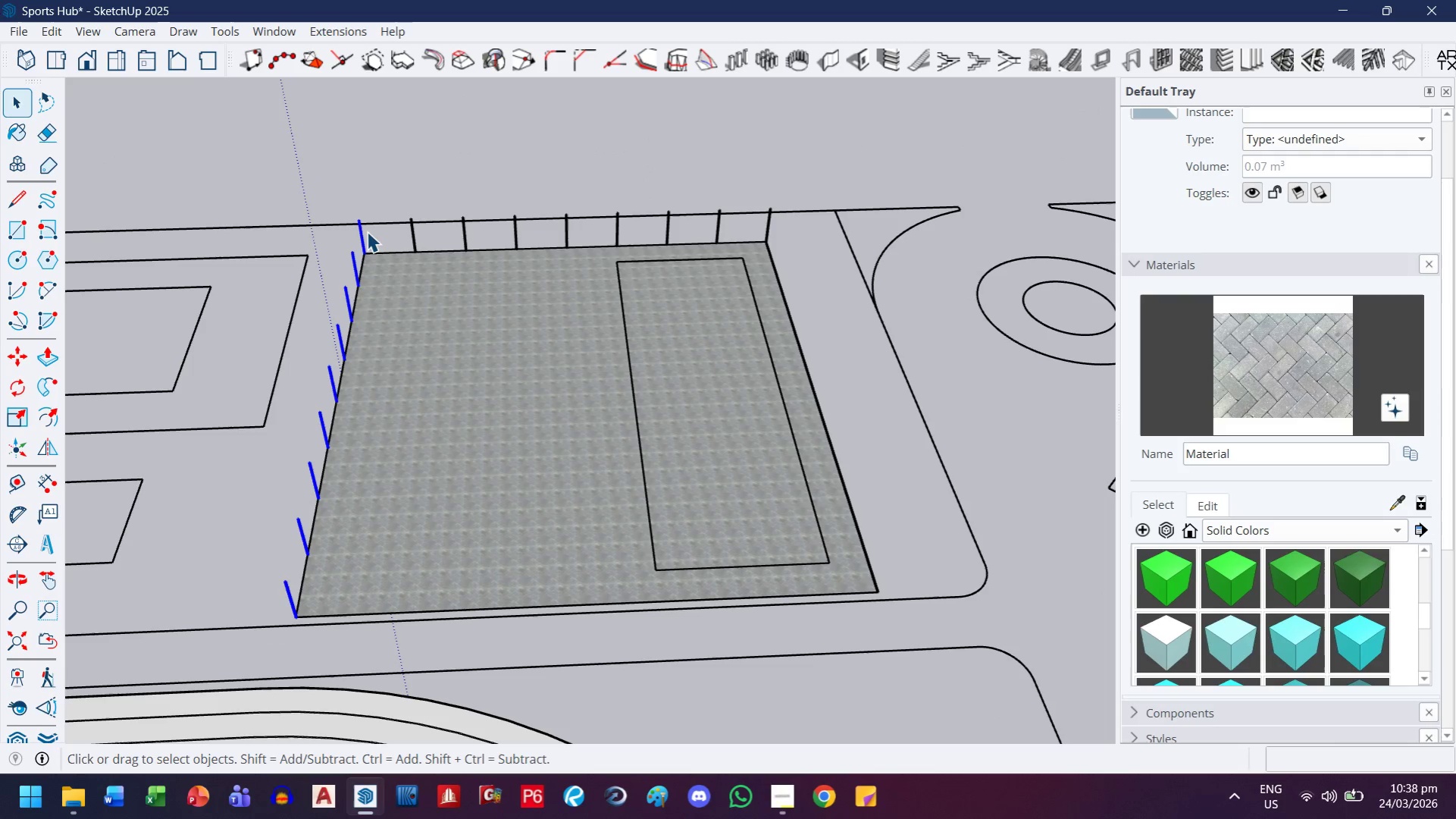 
hold_key(key=ShiftLeft, duration=0.67)
left_click([362, 236])
 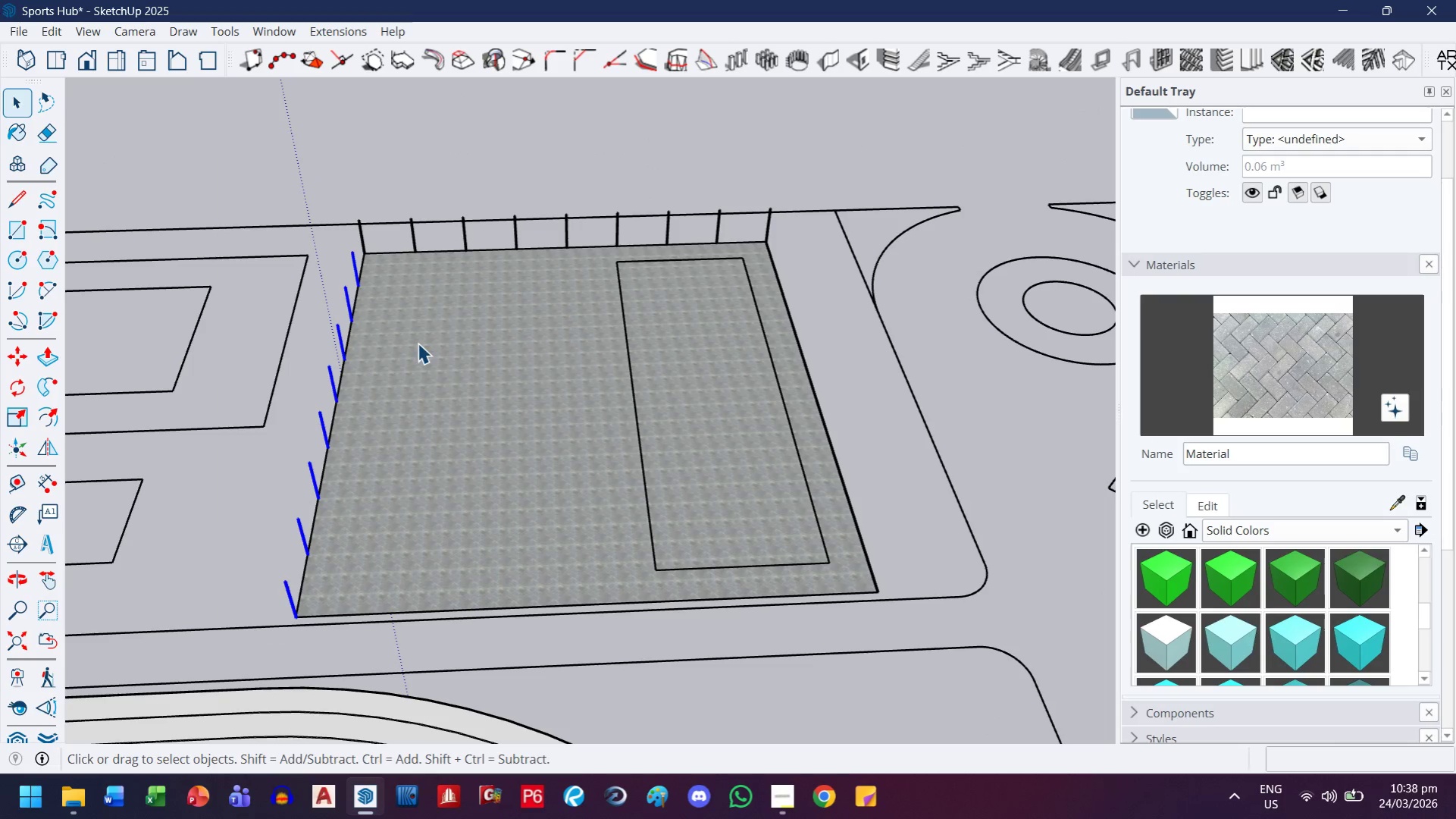 
key(M)
 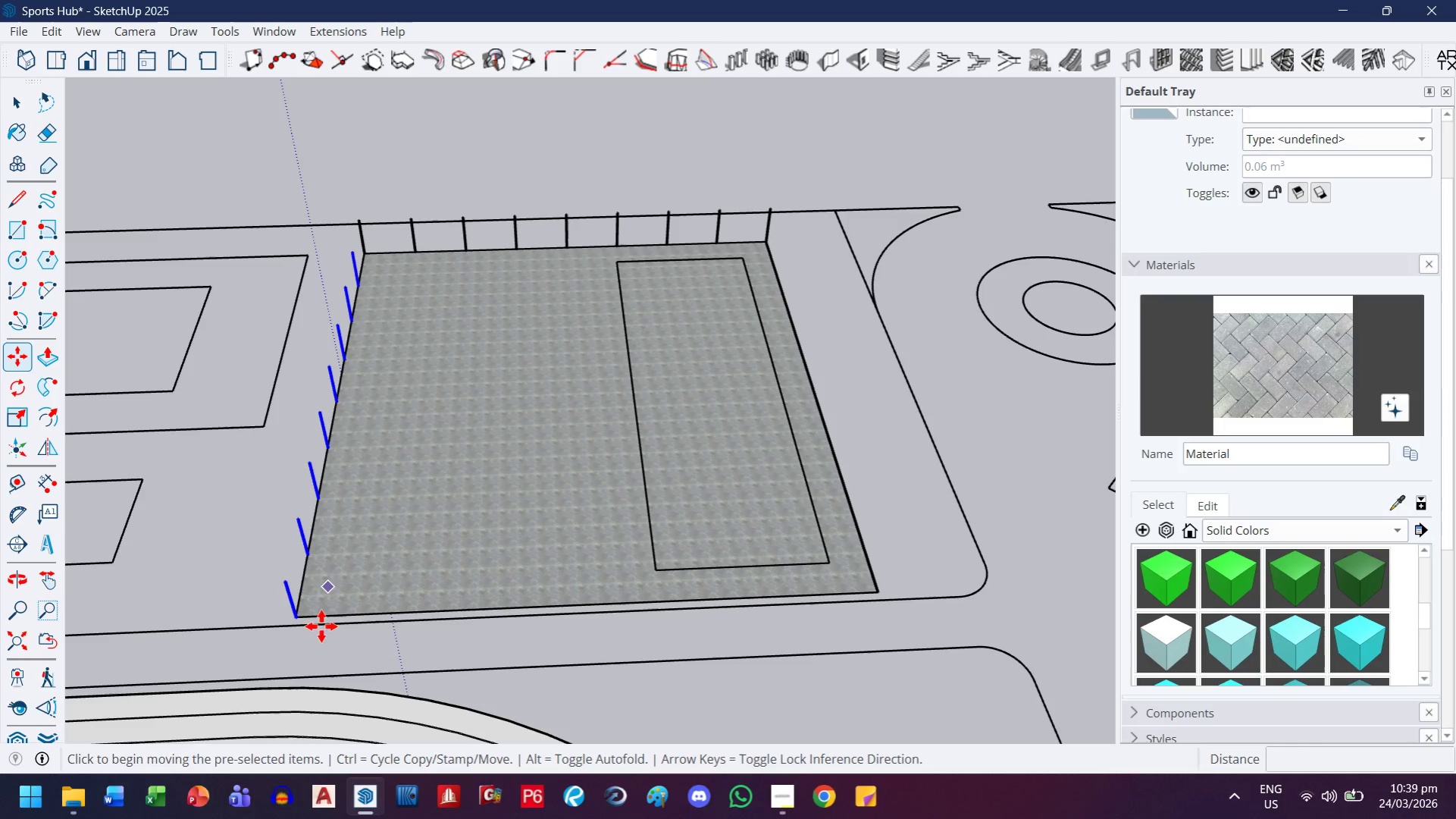 
key(Control+ControlLeft)
 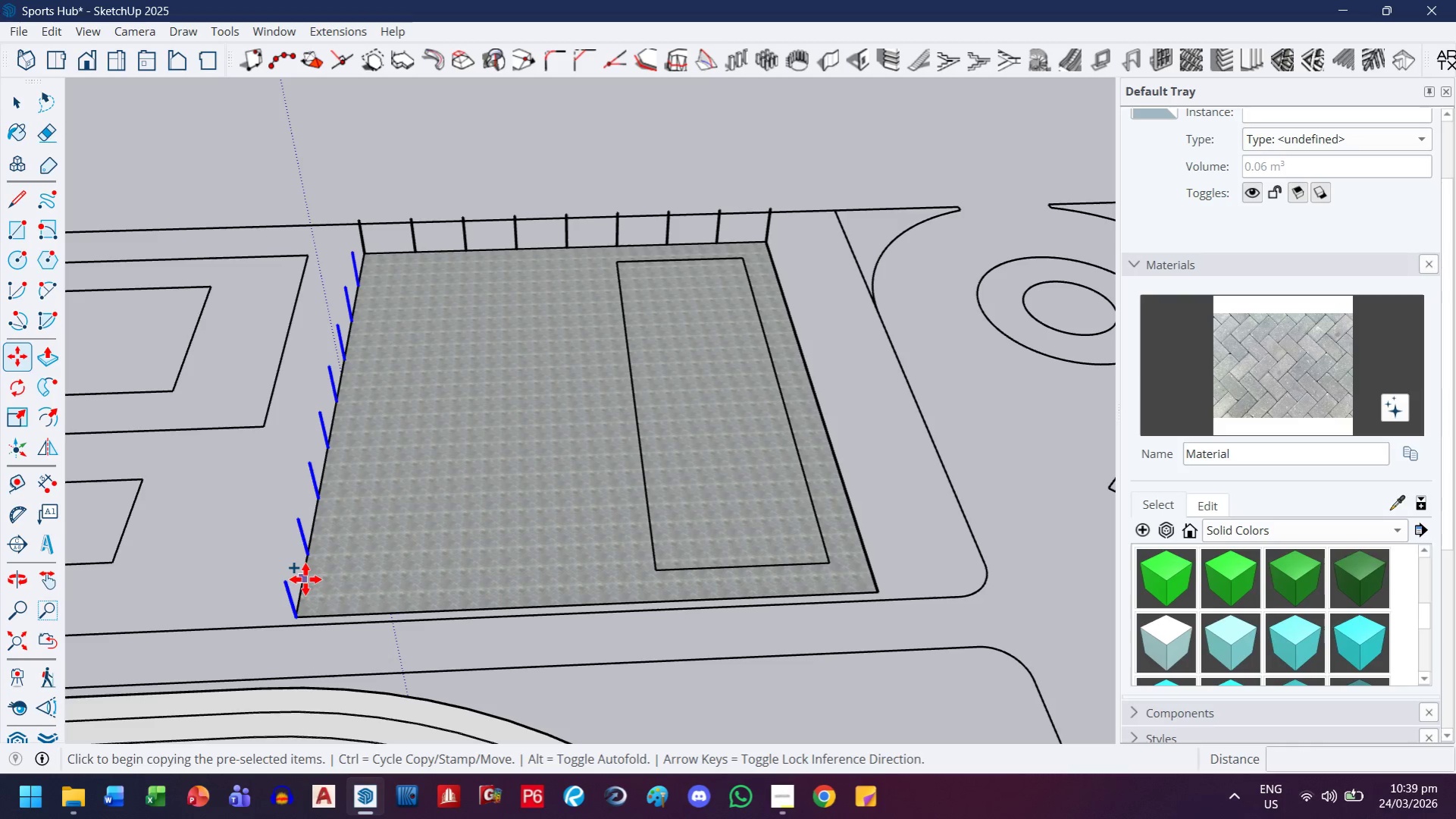 
left_click([305, 579])
 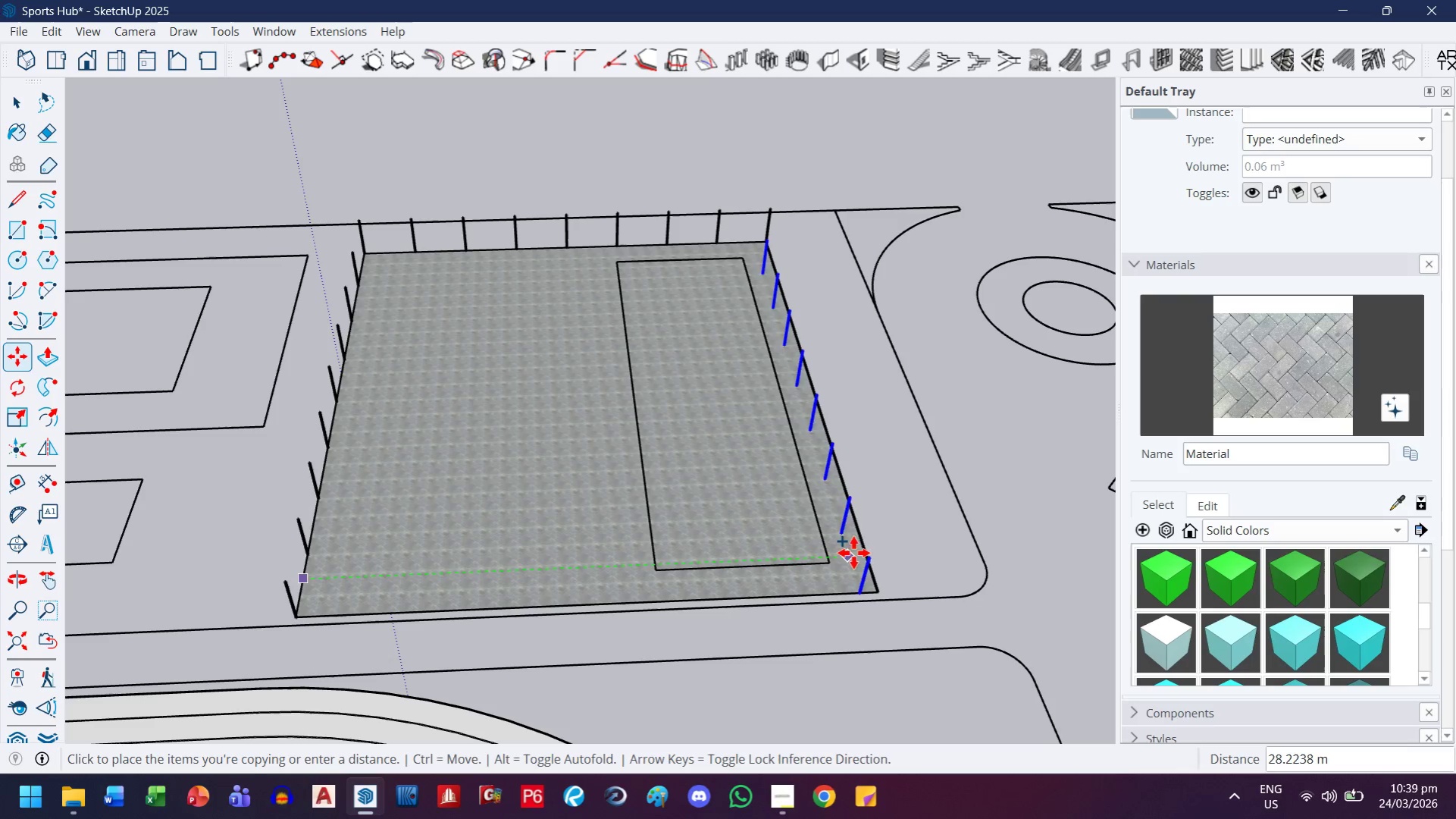 
scroll: coordinate [872, 555], scroll_direction: up, amount: 19.0
 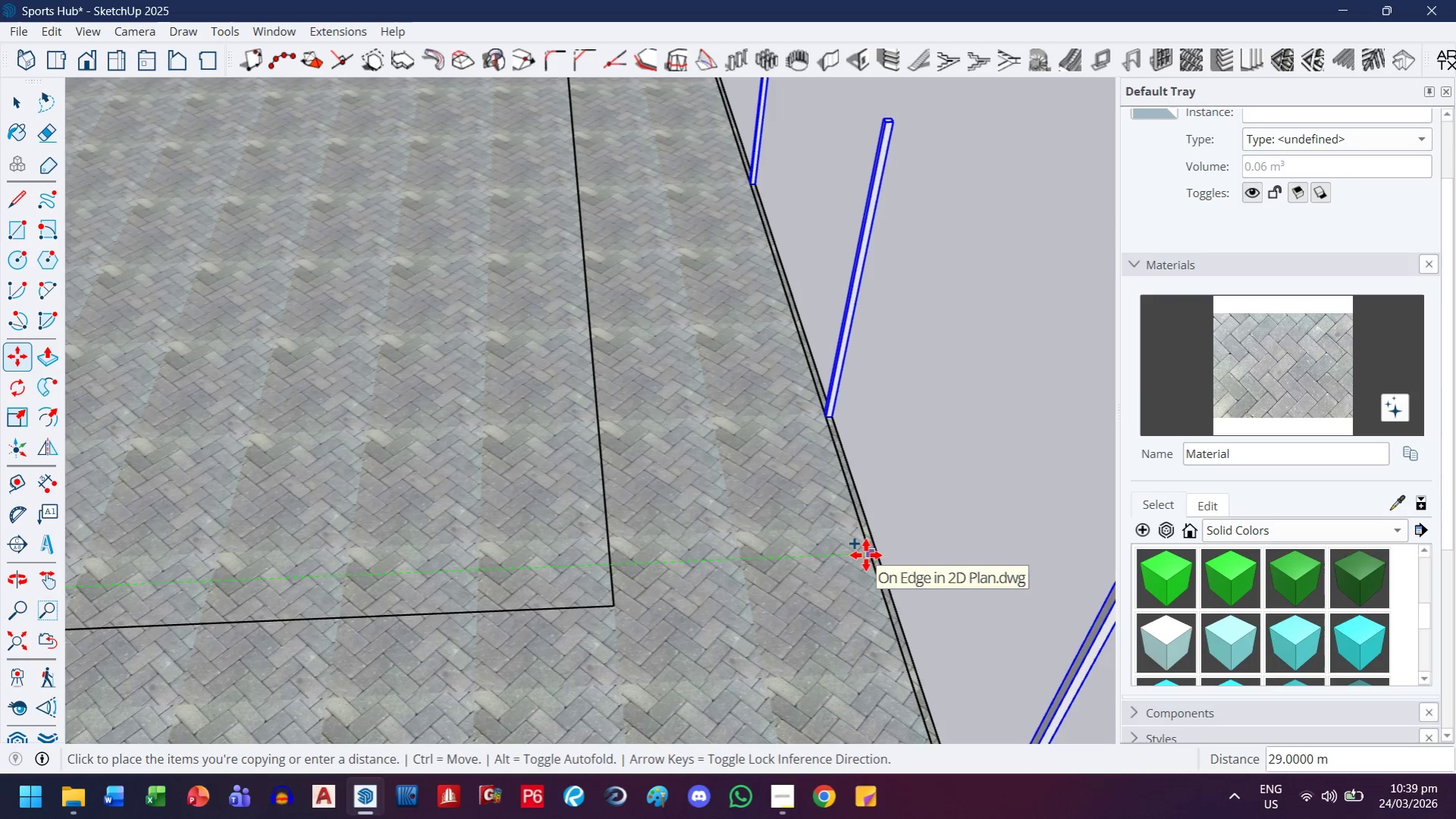 
left_click([866, 555])
 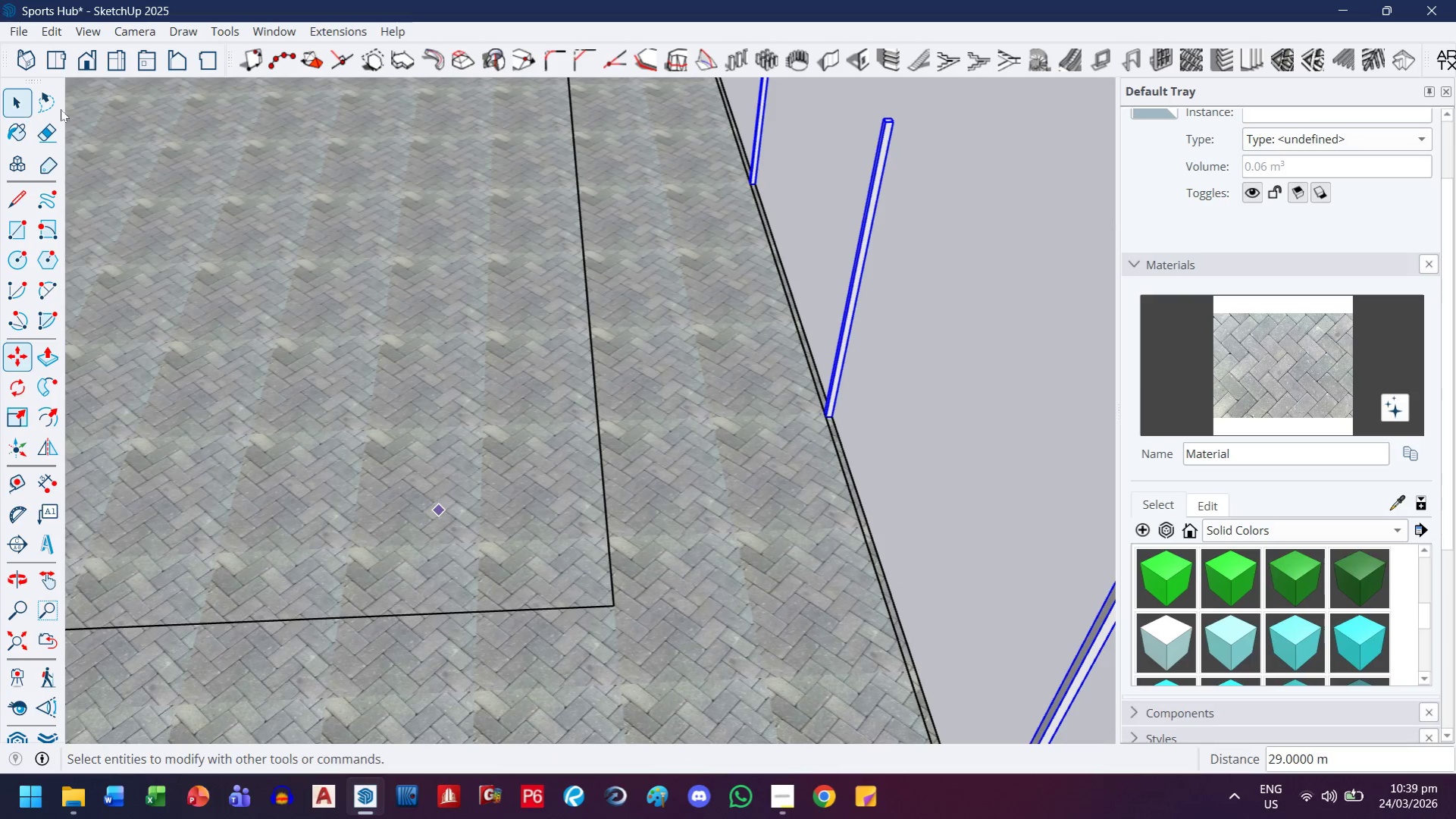 
double_click([944, 273])
 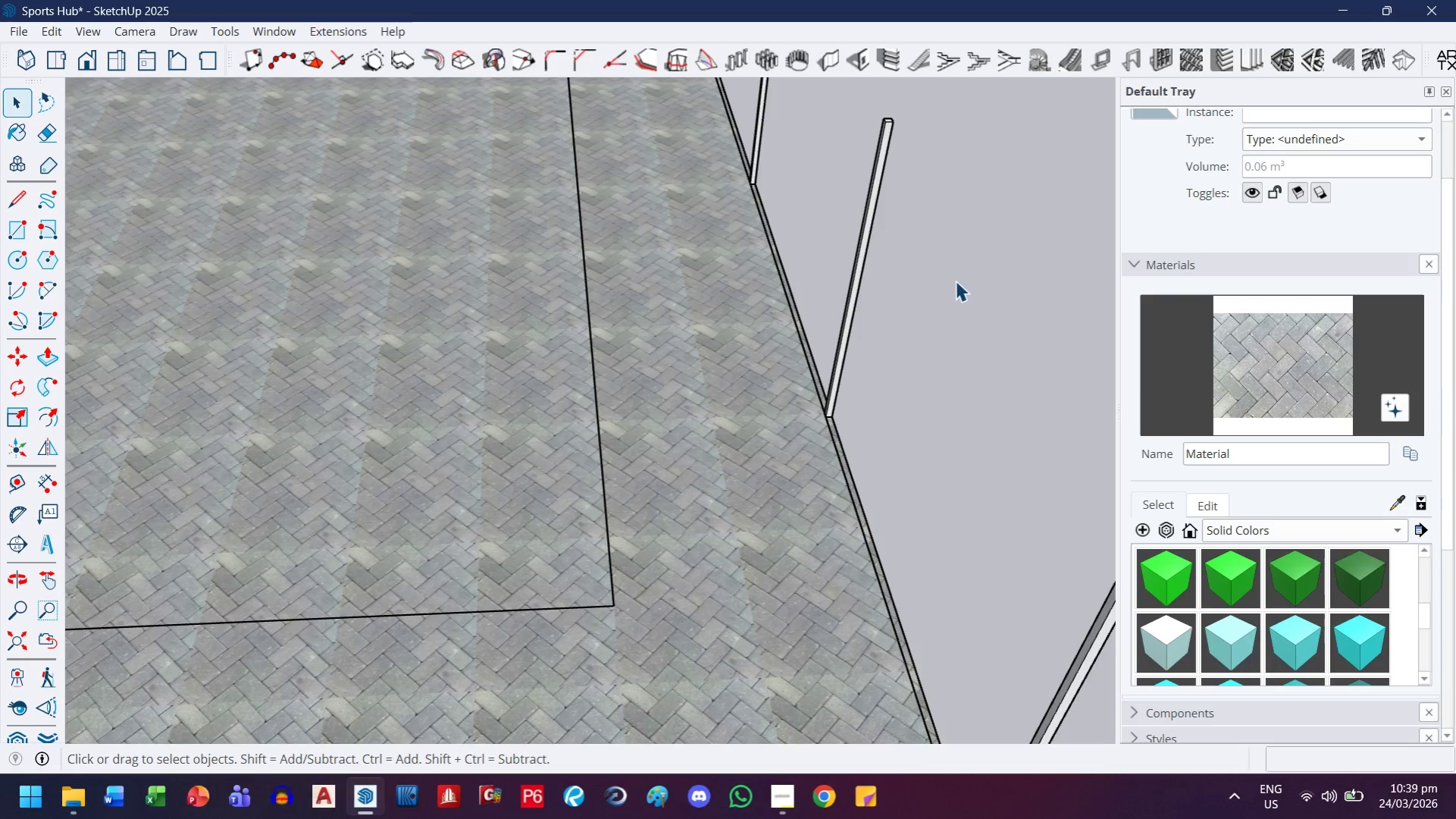 
key(H)
 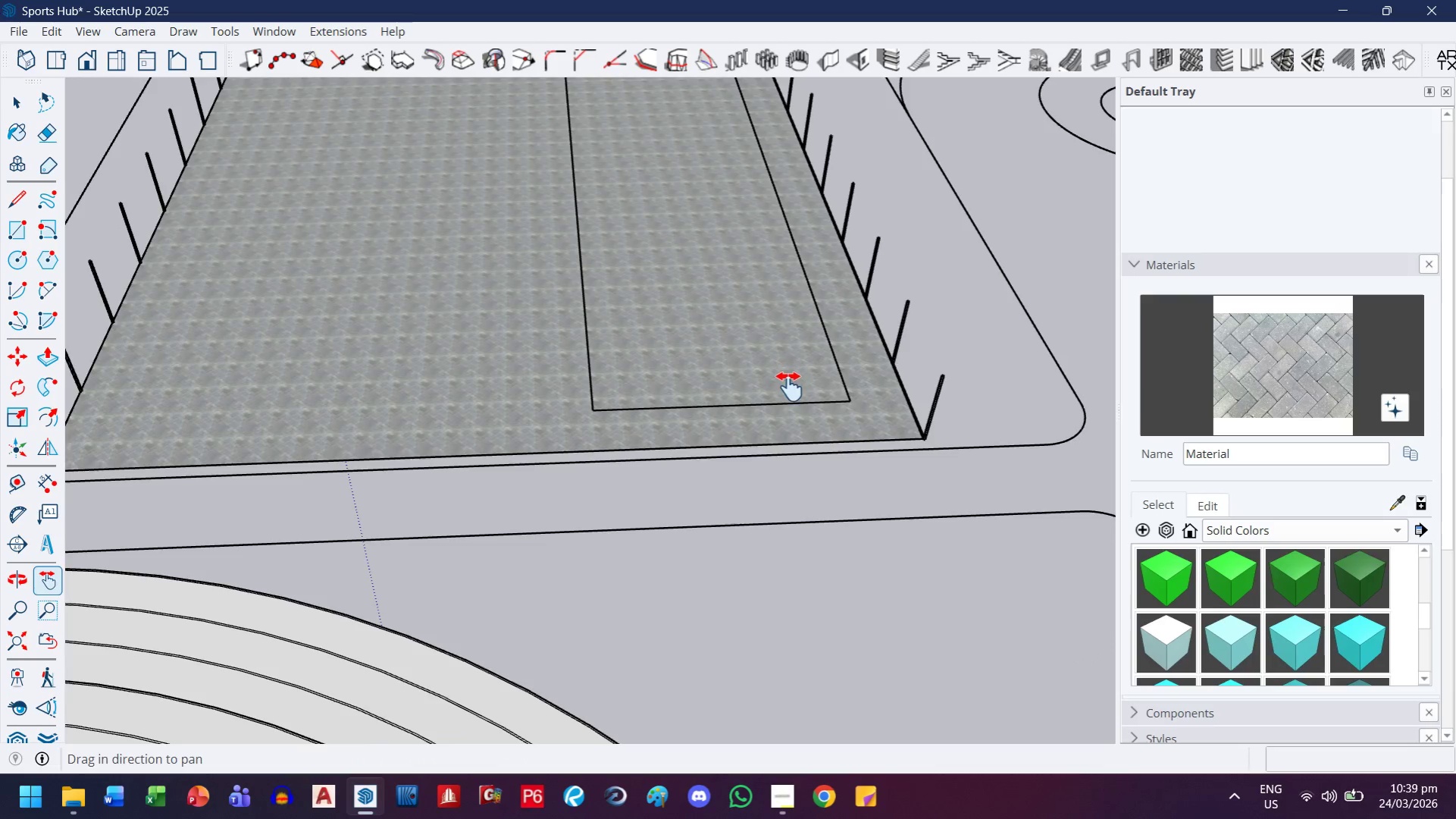 
scroll: coordinate [900, 362], scroll_direction: down, amount: 15.0
 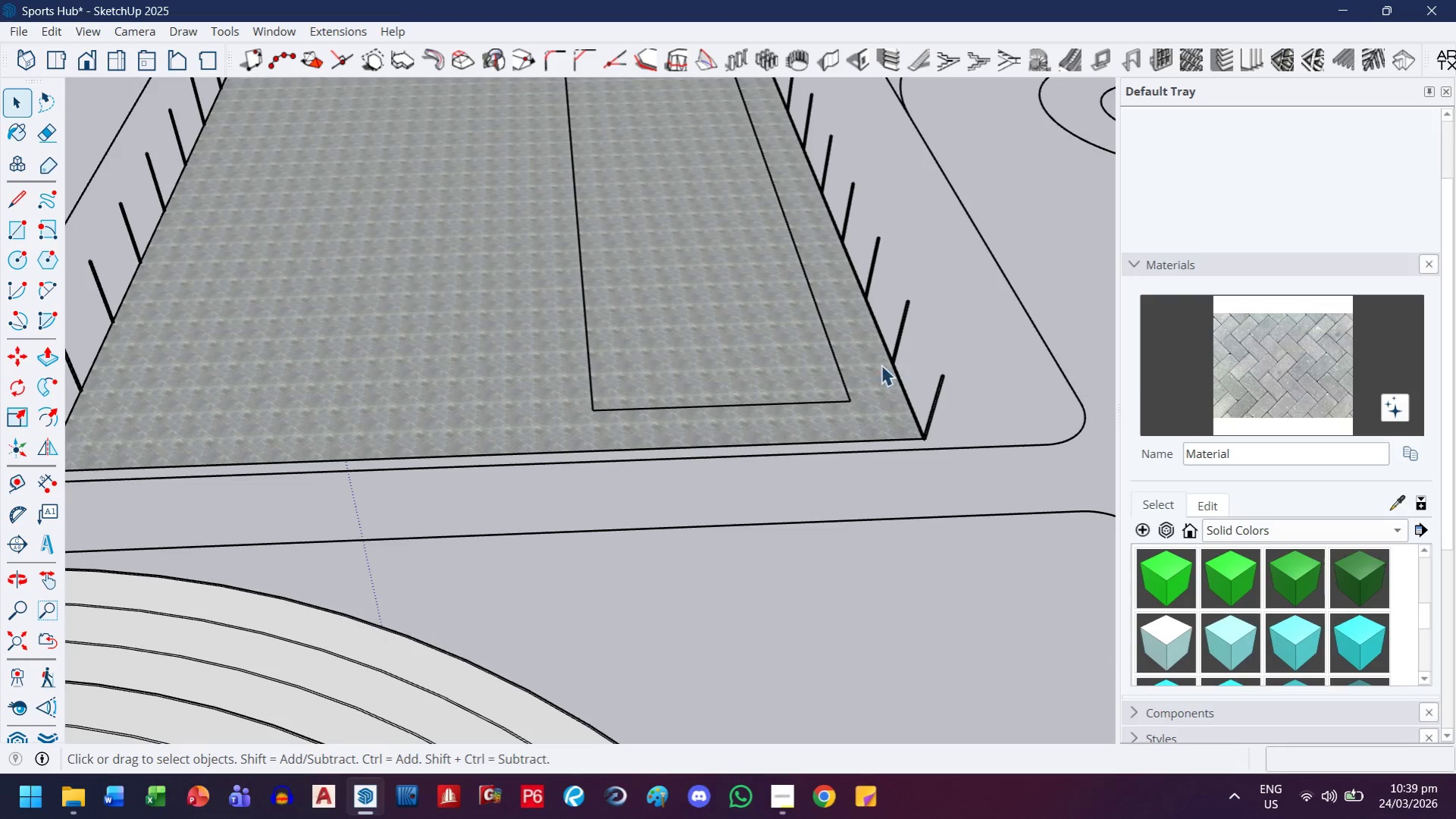 
left_click_drag(start_coordinate=[789, 378], to_coordinate=[925, 642])
 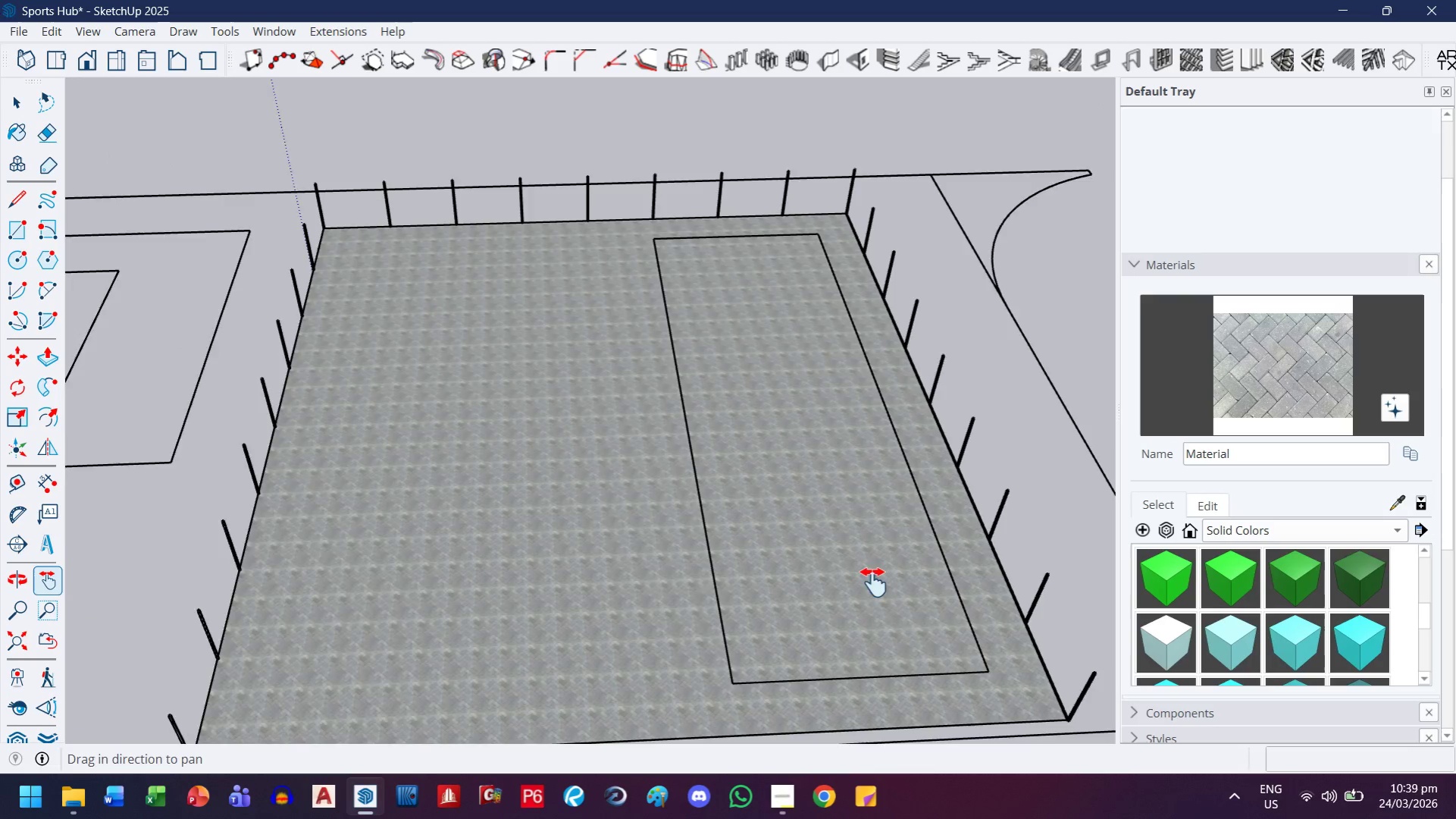 
scroll: coordinate [873, 582], scroll_direction: down, amount: 1.0
 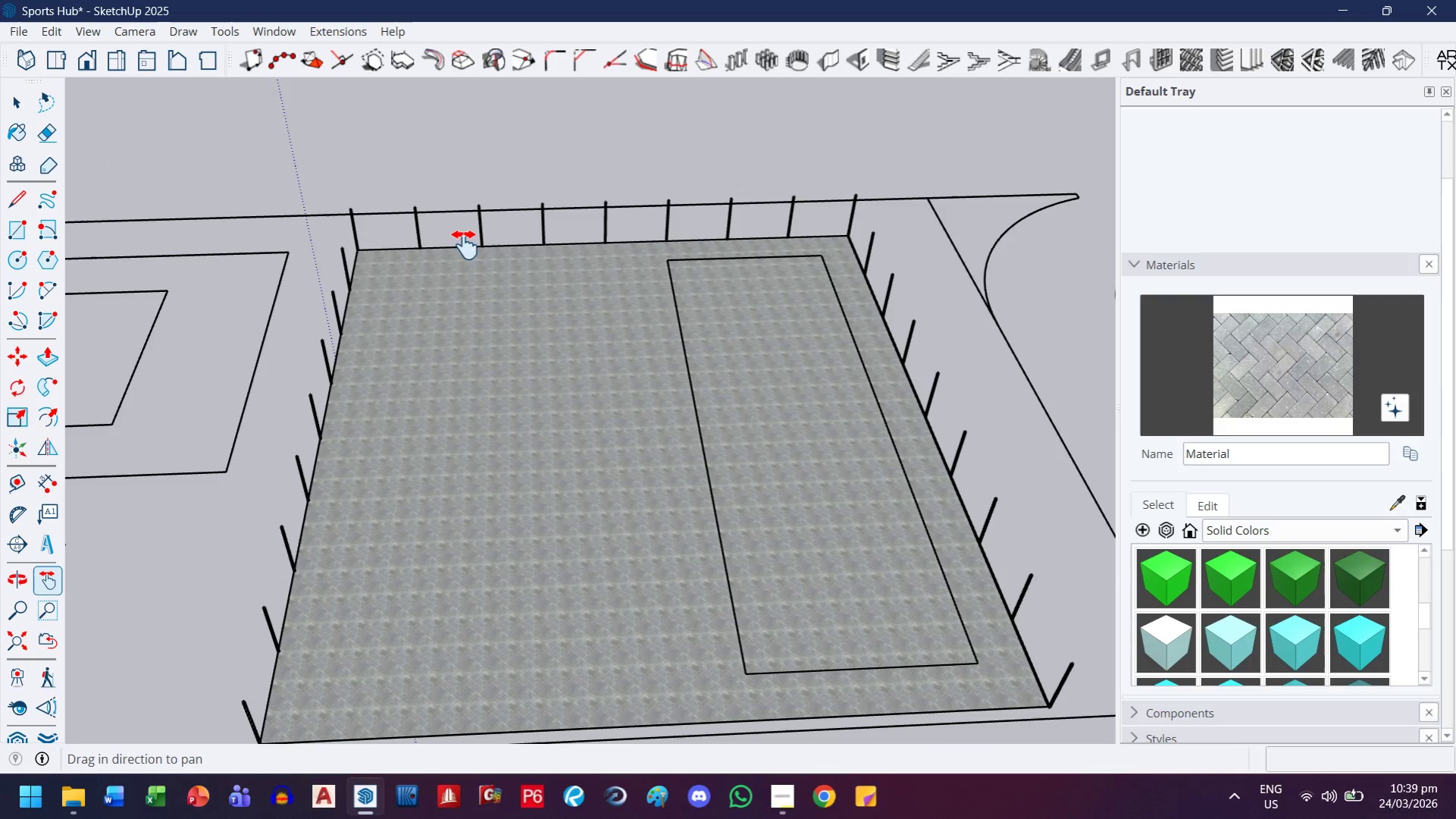 
left_click_drag(start_coordinate=[458, 245], to_coordinate=[371, 218])
 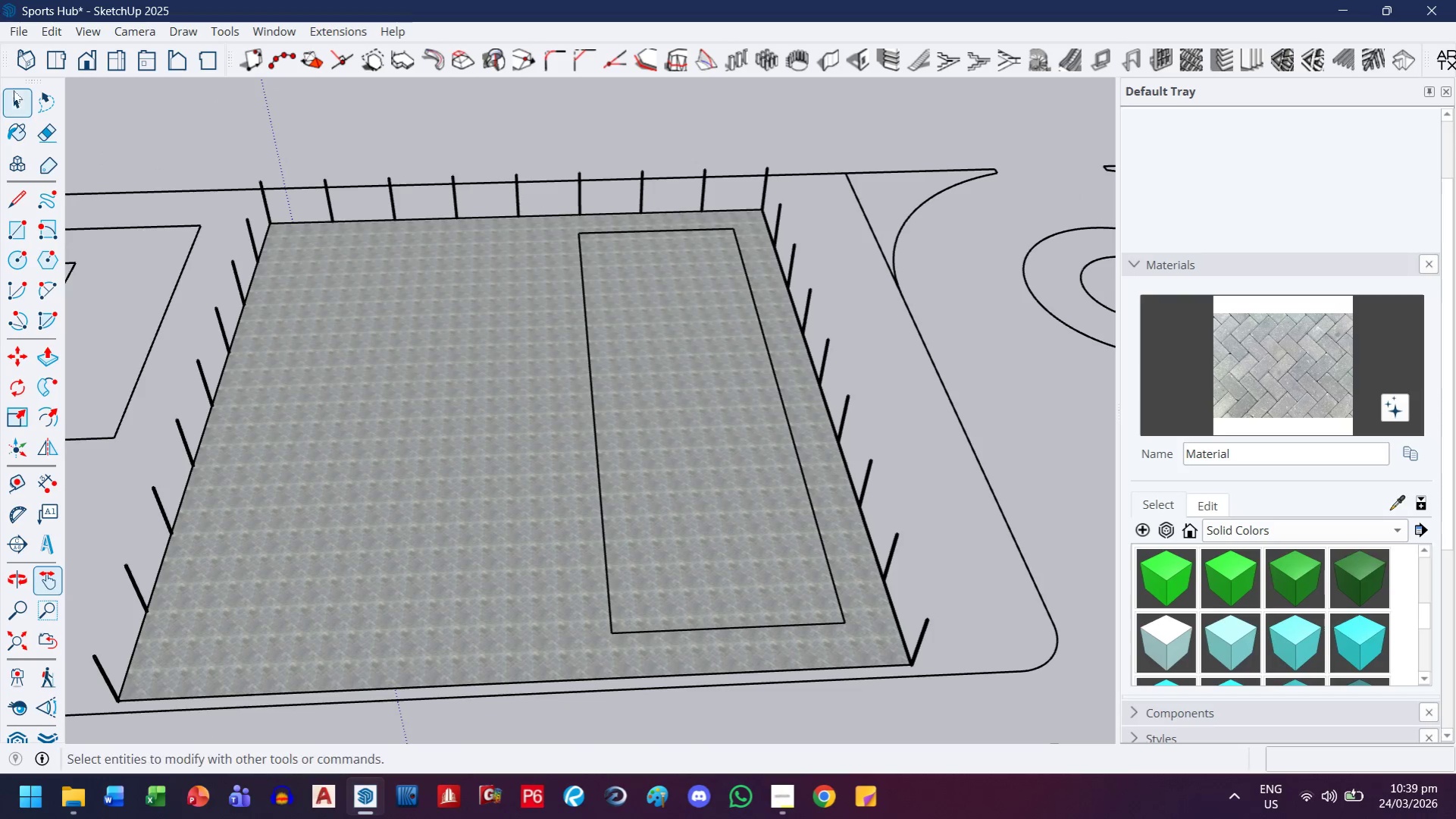 
left_click([18, 96])
 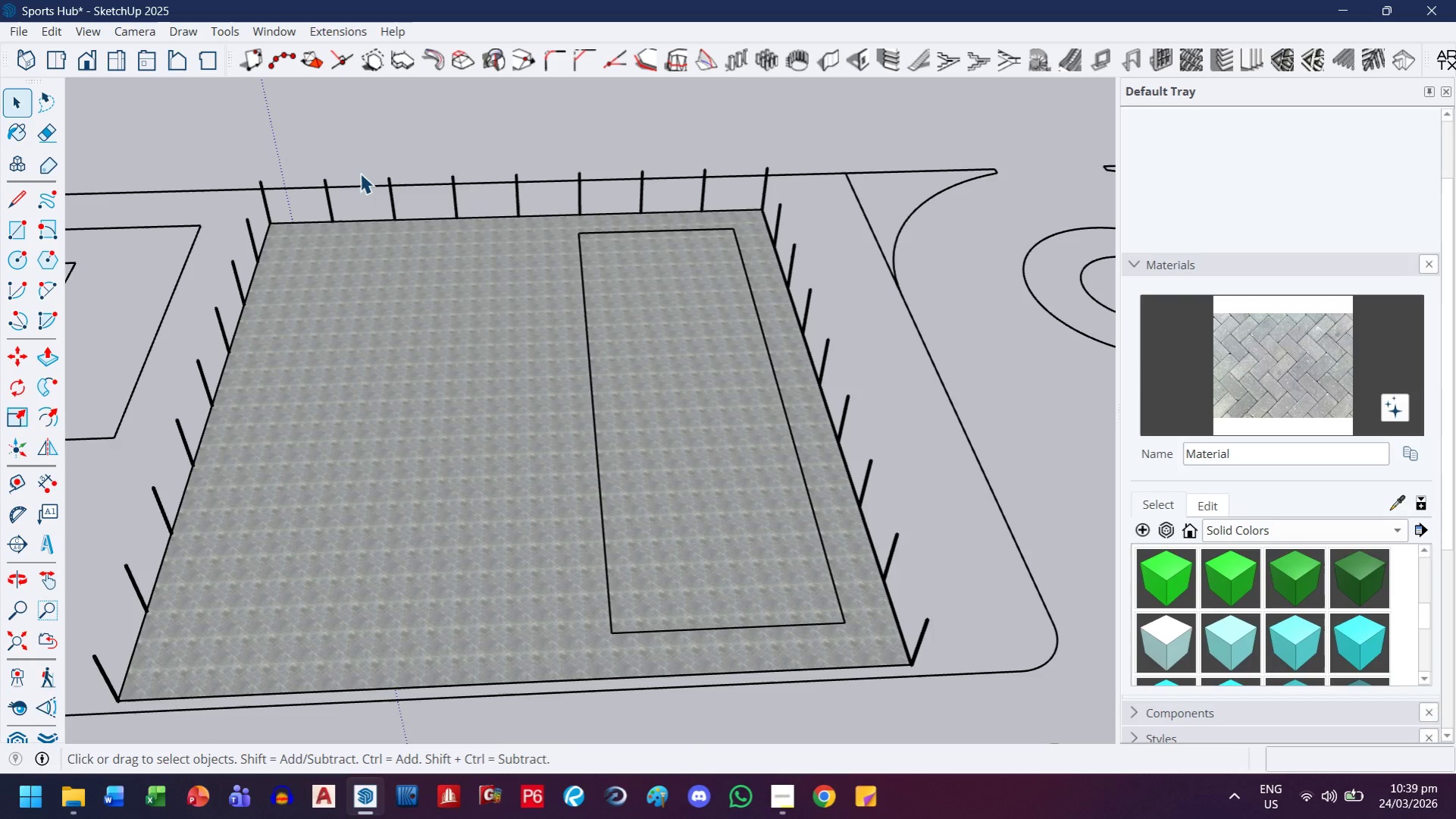 
left_click_drag(start_coordinate=[362, 145], to_coordinate=[721, 228])
 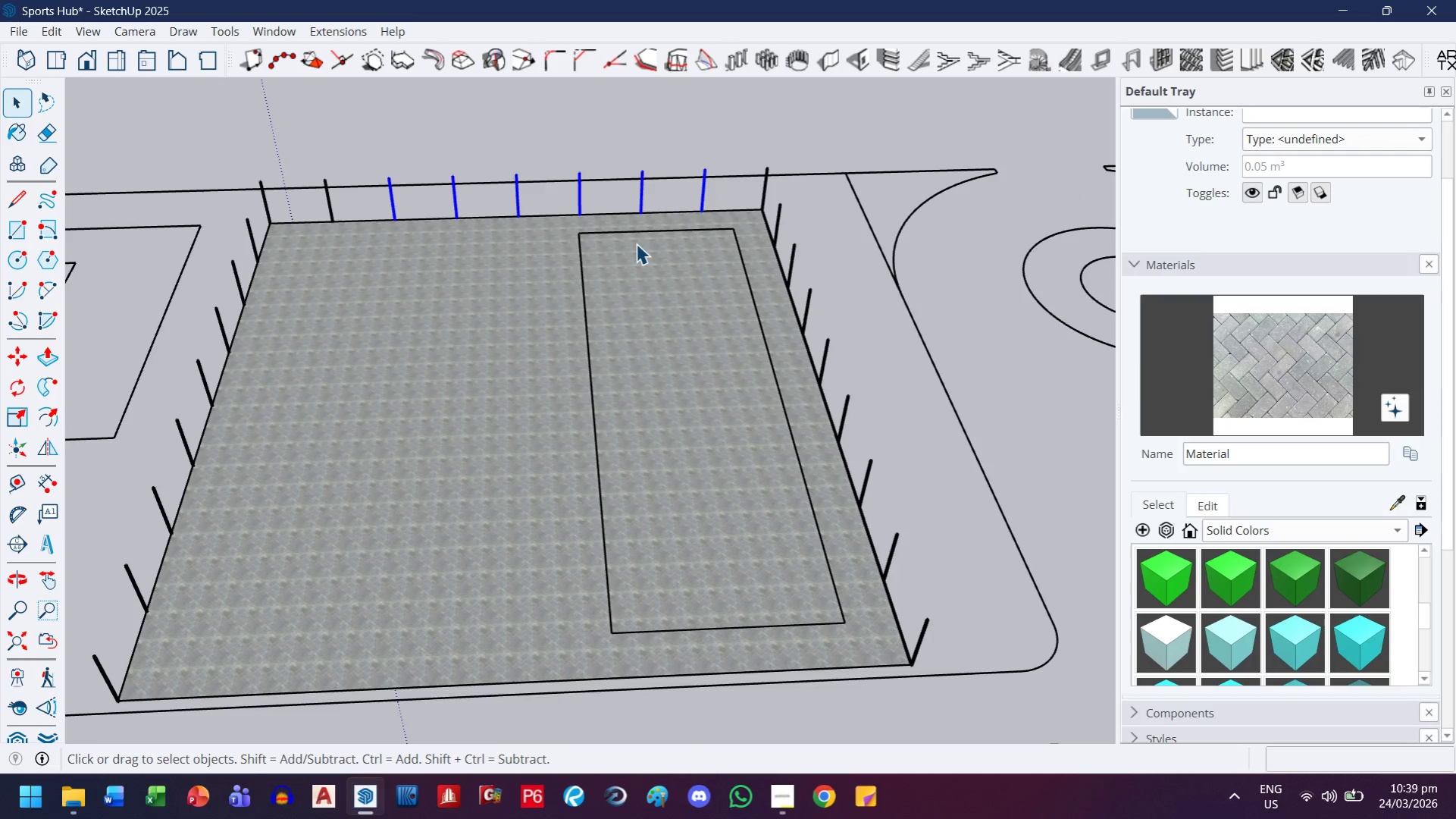 
key(M)
 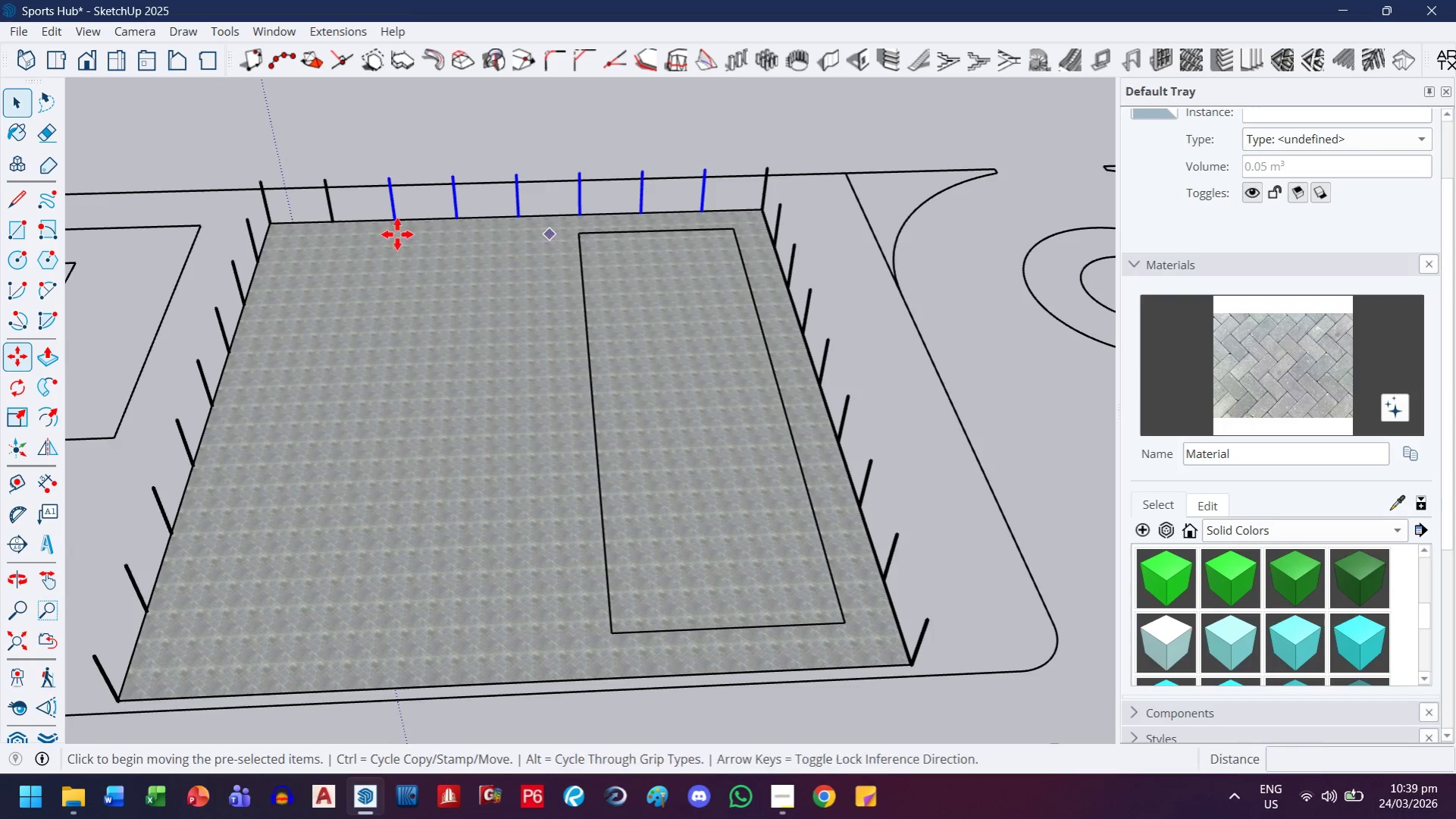 
key(Space)
 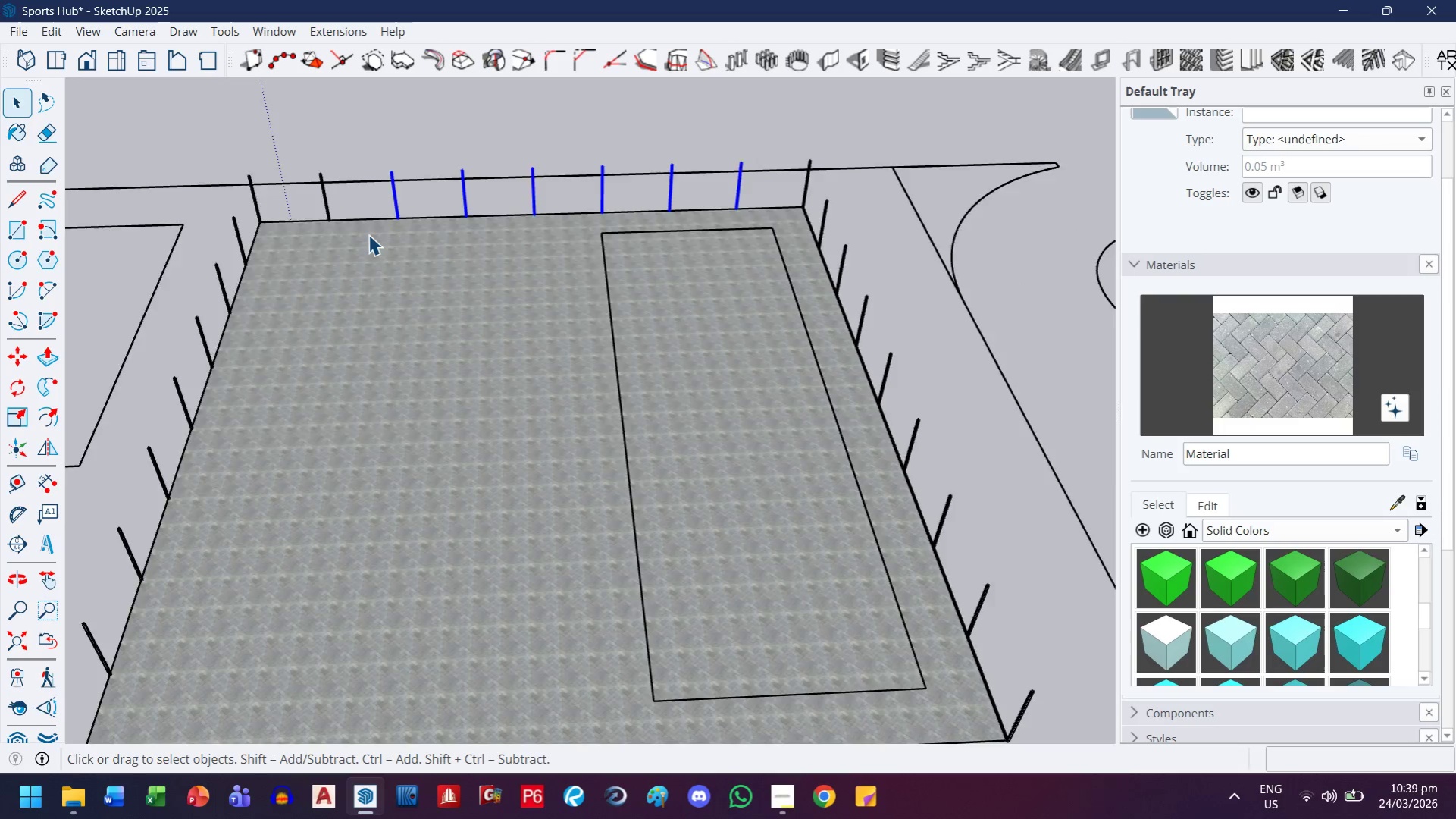 
scroll: coordinate [415, 215], scroll_direction: up, amount: 1.0
 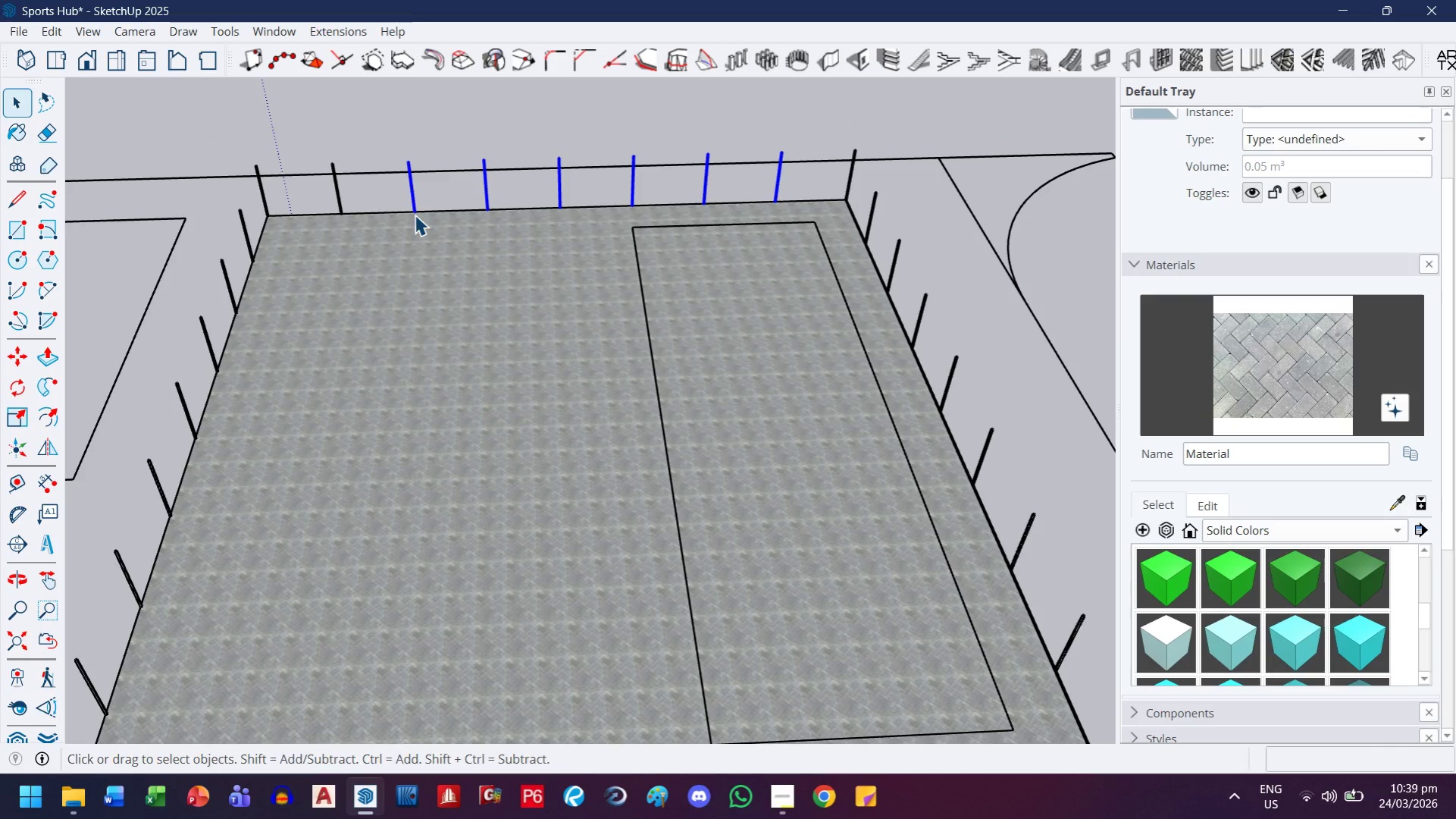 
key(M)
 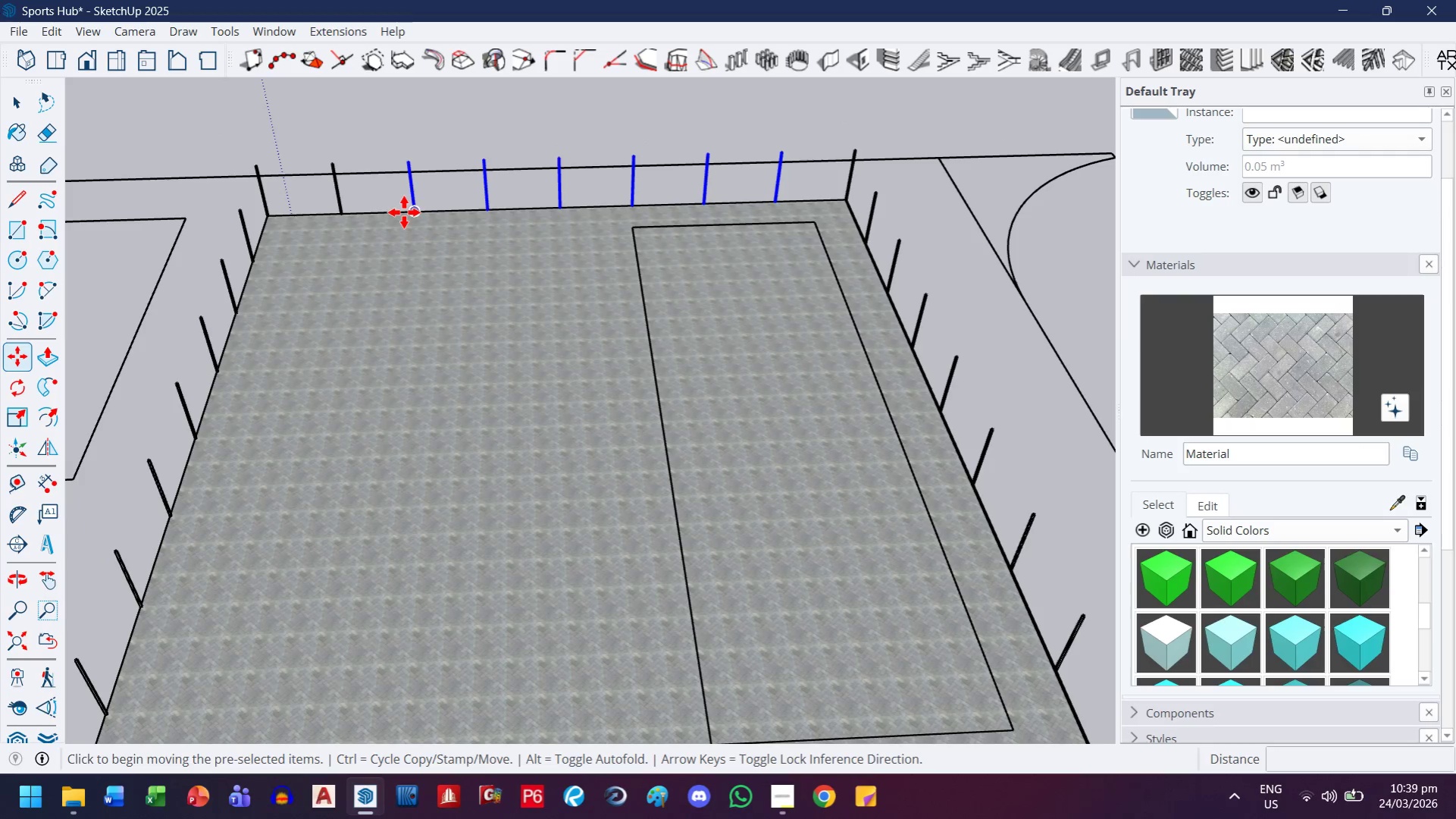 
key(Control+ControlLeft)
 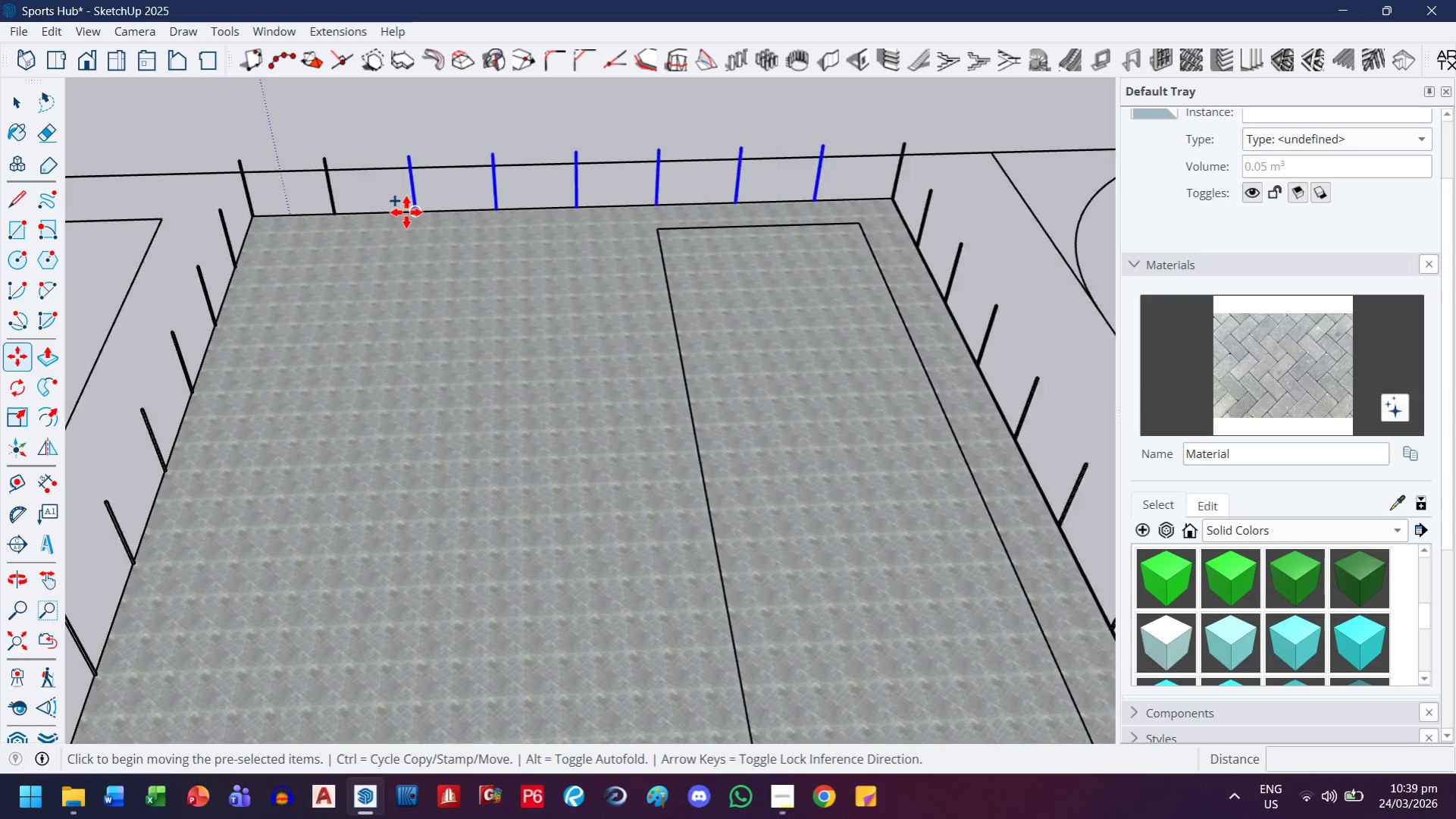 
scroll: coordinate [412, 190], scroll_direction: up, amount: 20.0
 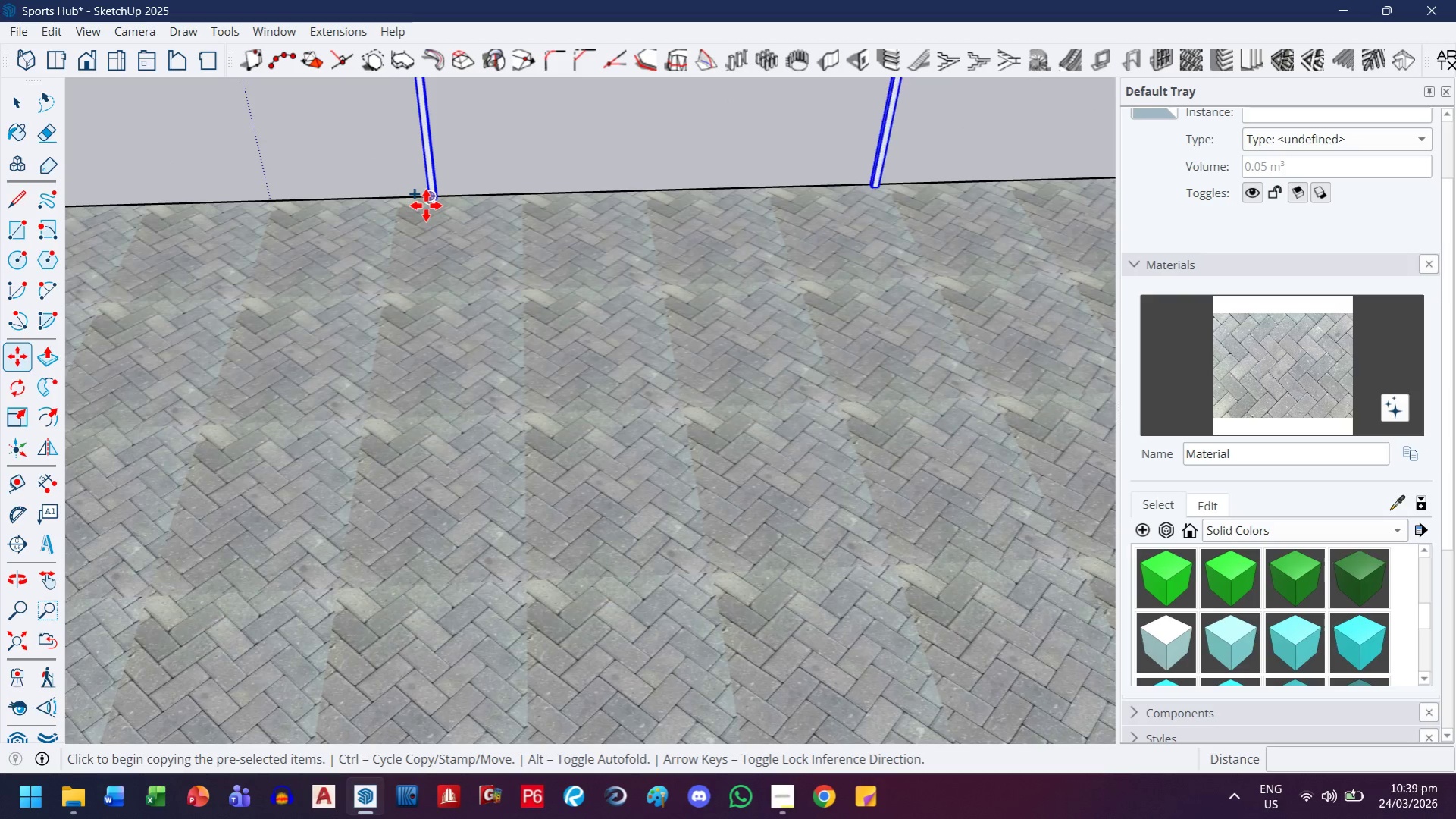 
left_click([426, 206])
 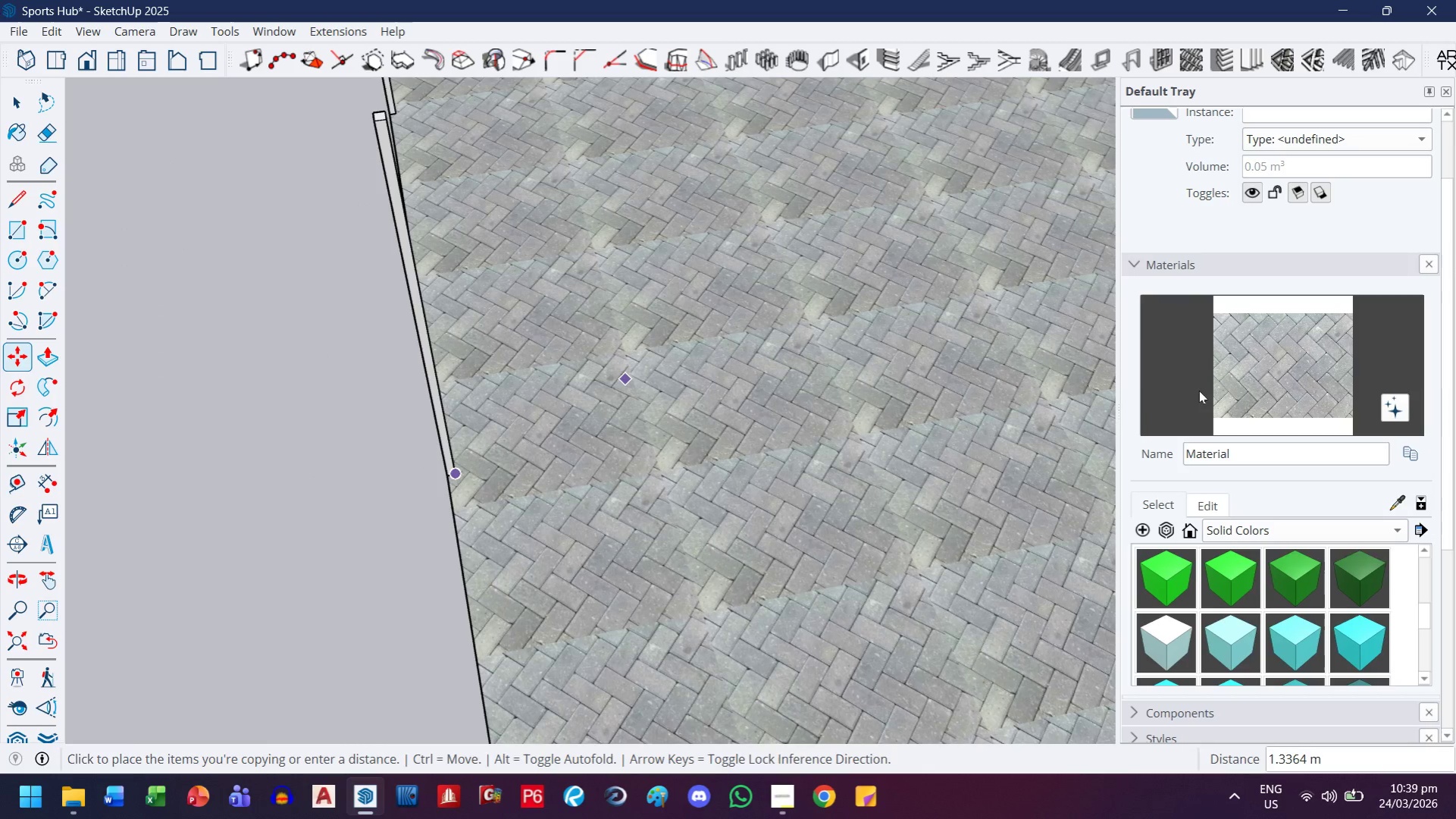 
key(H)
 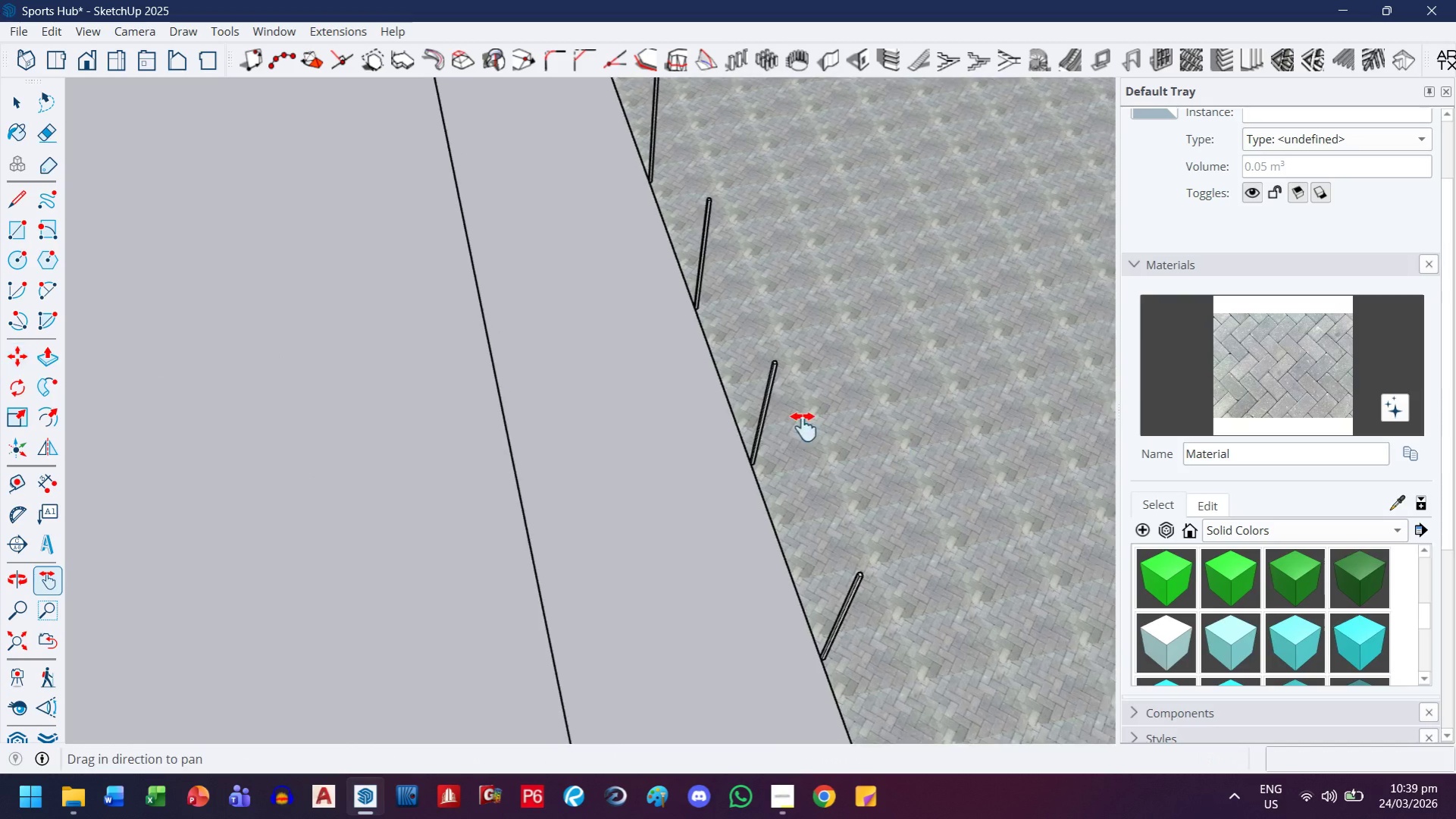 
left_click_drag(start_coordinate=[893, 447], to_coordinate=[0, 556])
 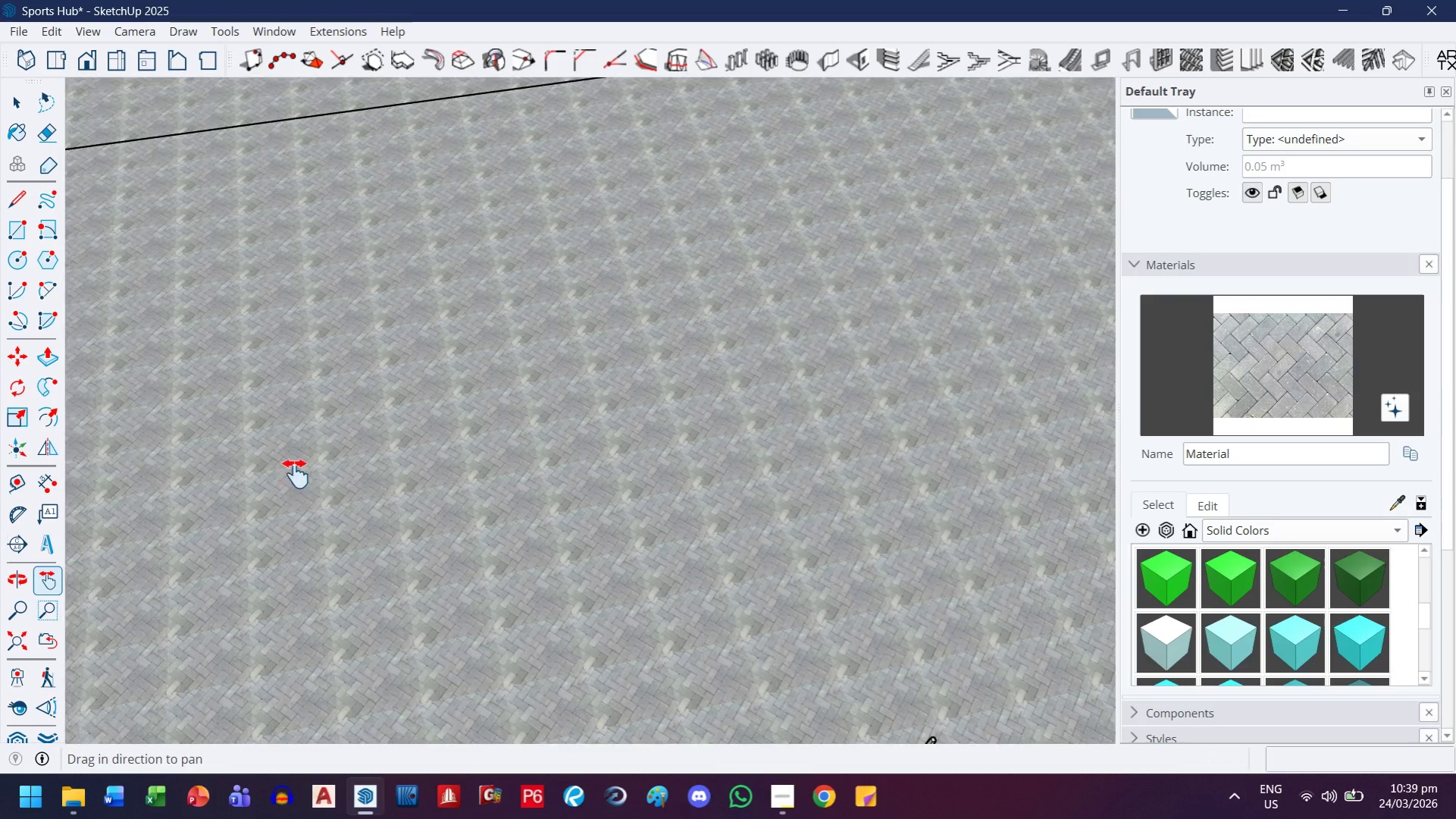 
scroll: coordinate [907, 474], scroll_direction: down, amount: 11.0
 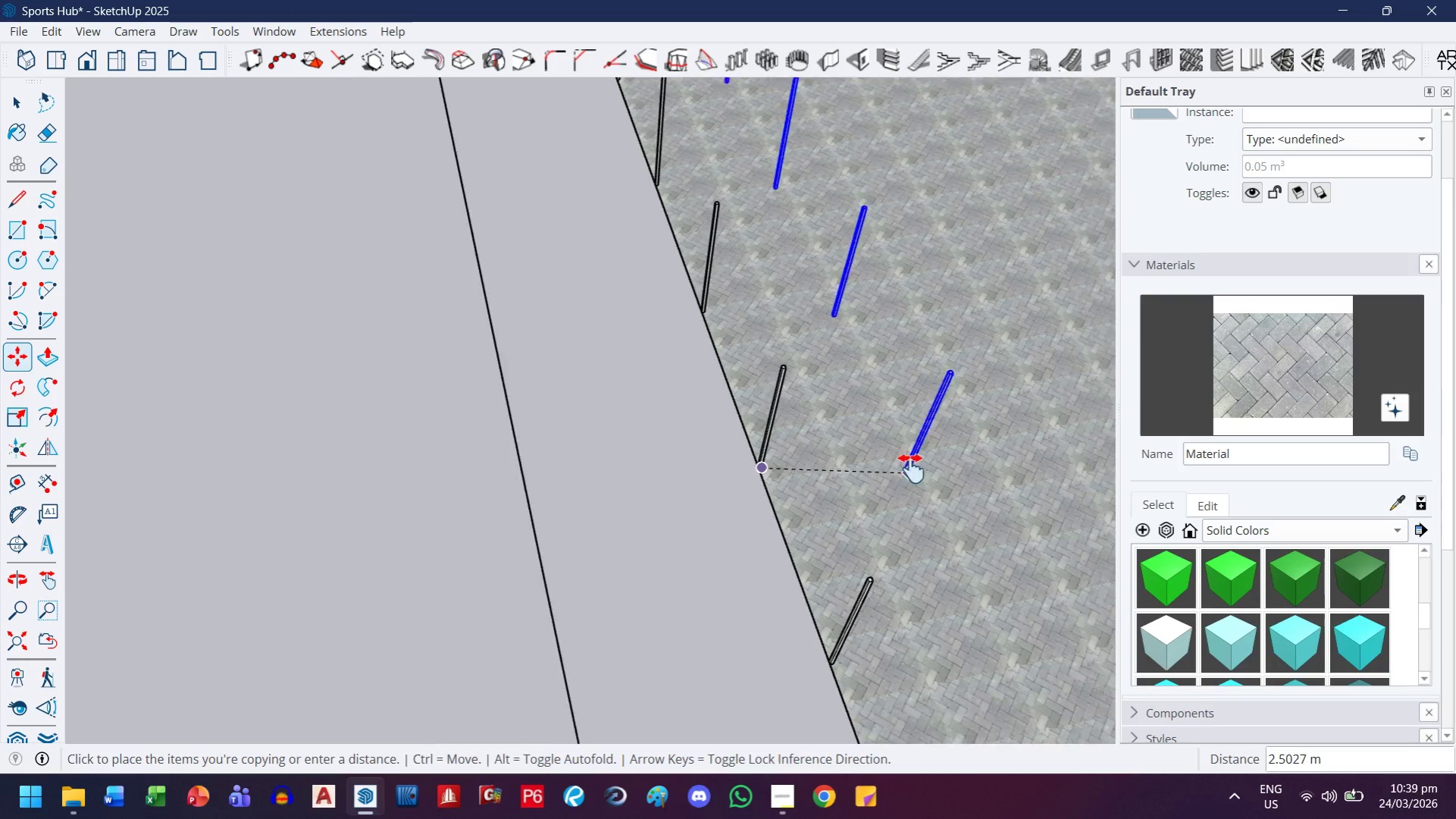 
left_click_drag(start_coordinate=[299, 475], to_coordinate=[0, 494])
 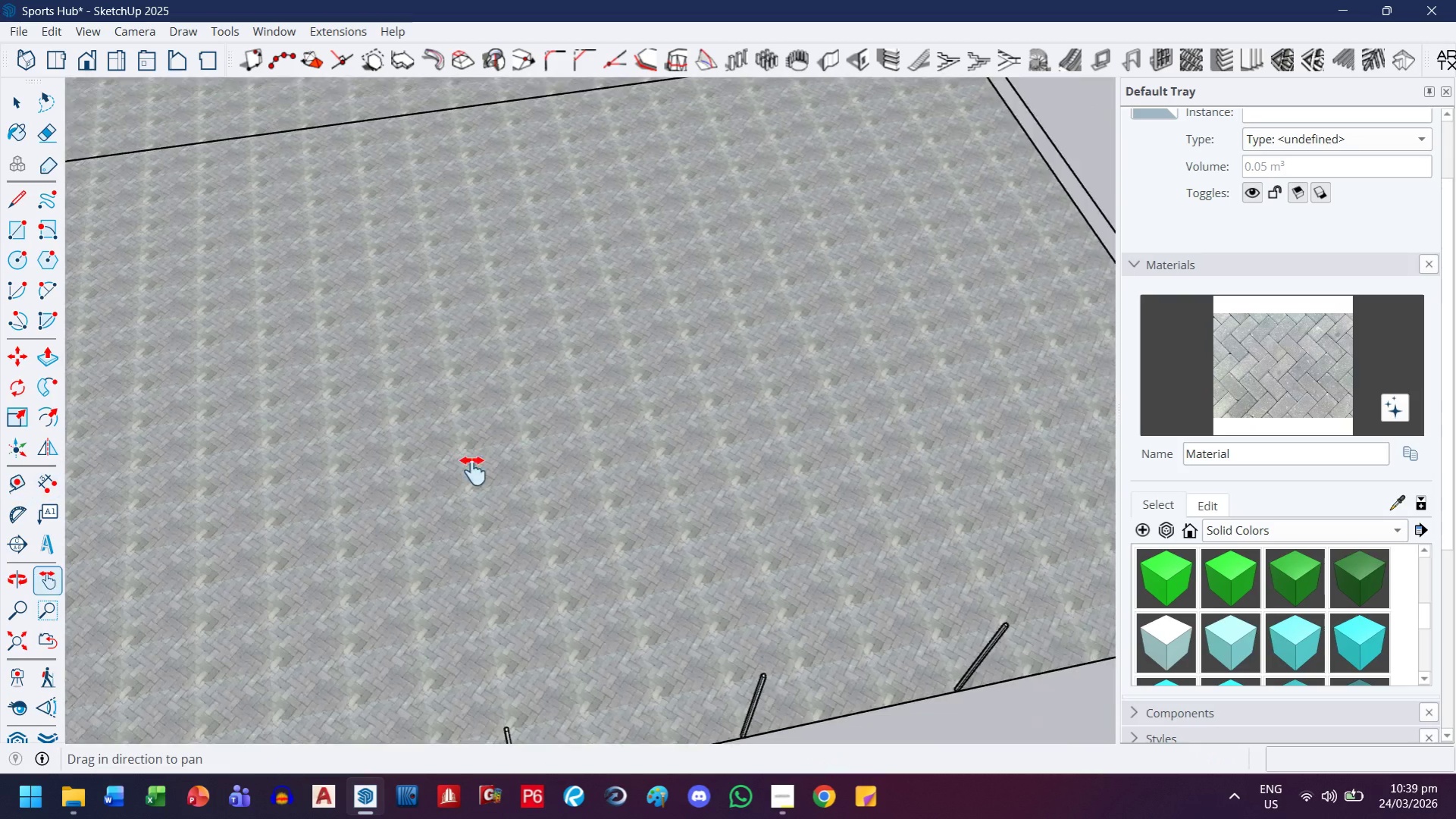 
left_click_drag(start_coordinate=[910, 388], to_coordinate=[639, 469])
 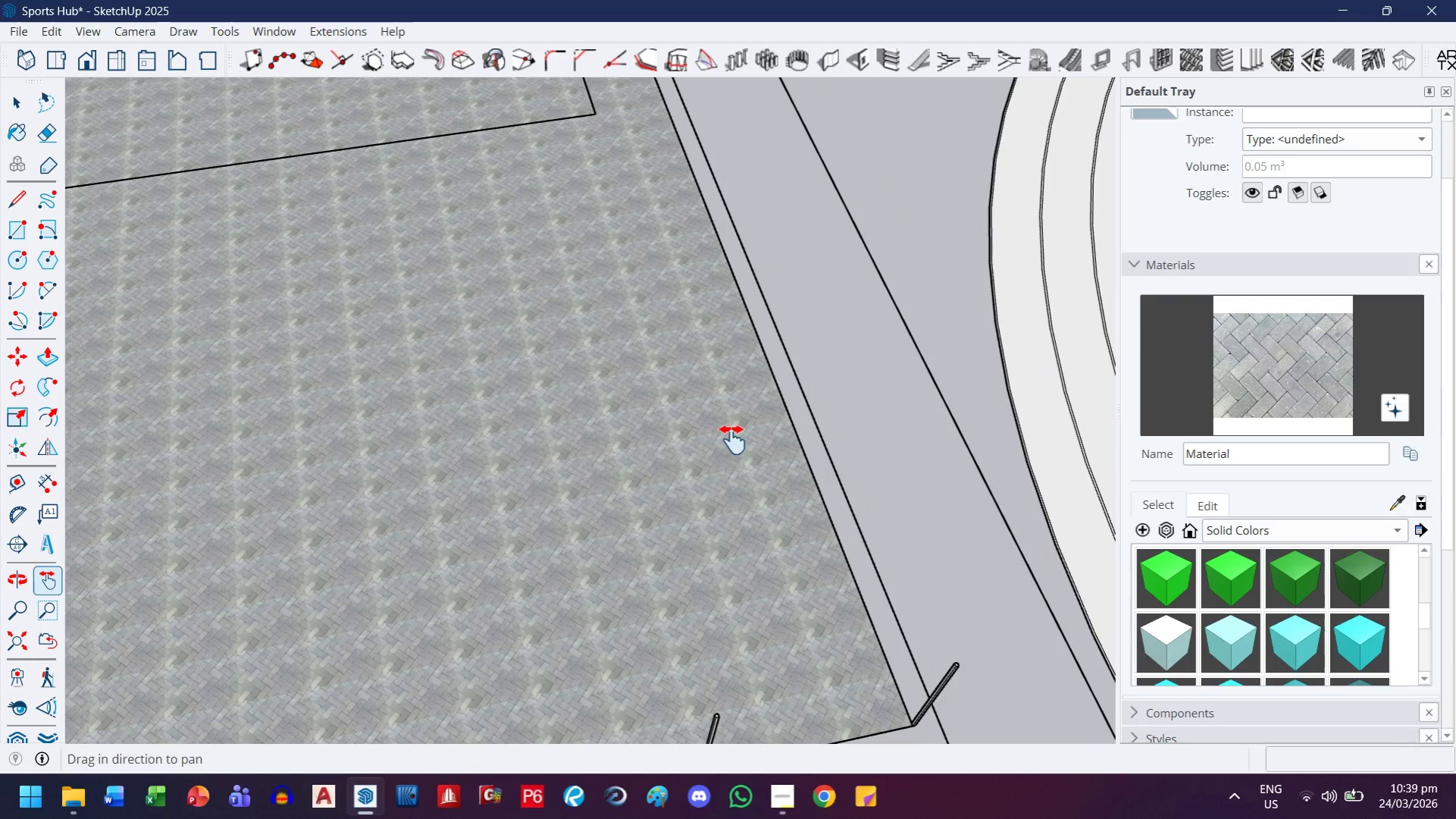 
scroll: coordinate [957, 413], scroll_direction: down, amount: 1.0
 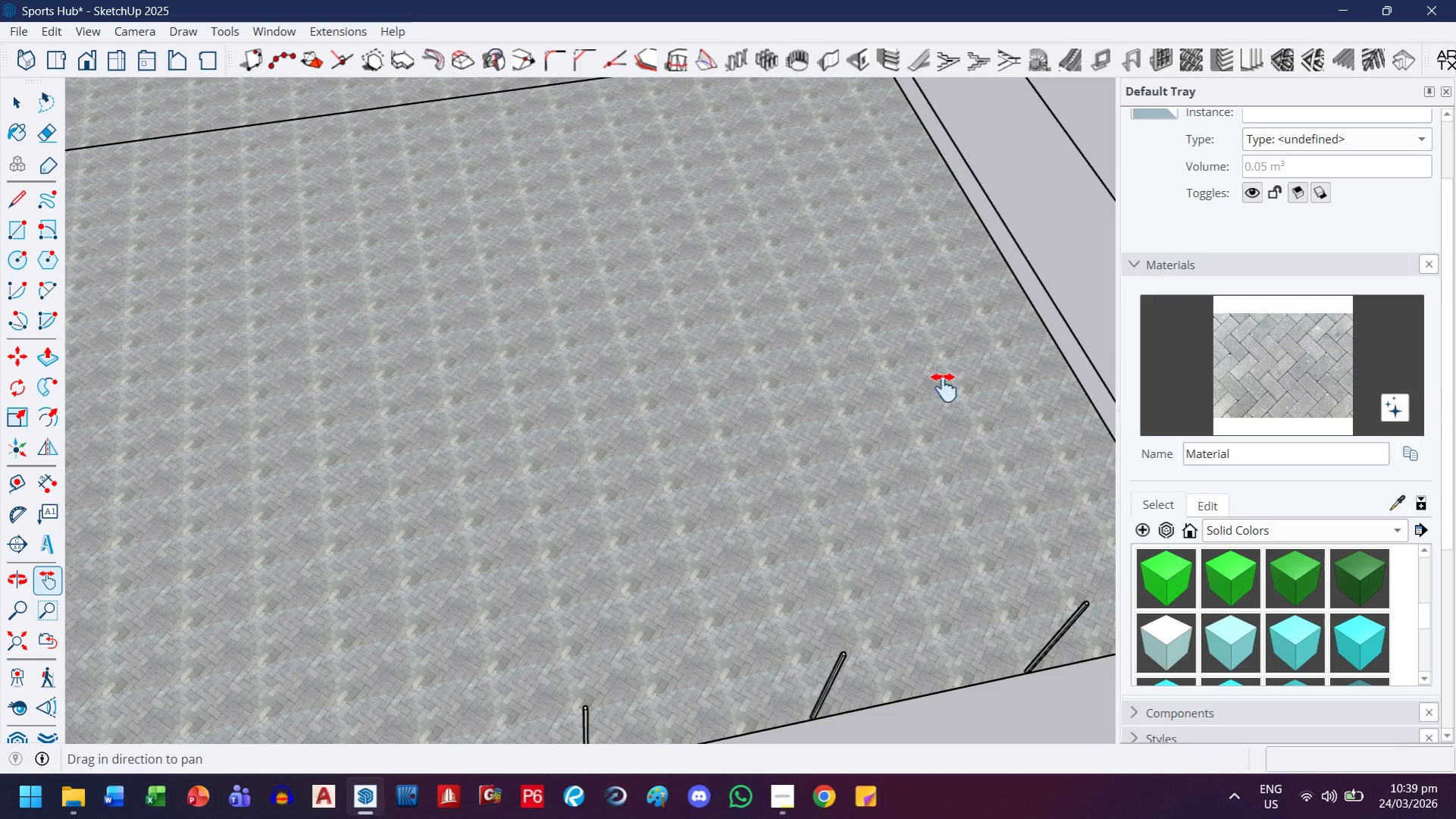 
key(Escape)
 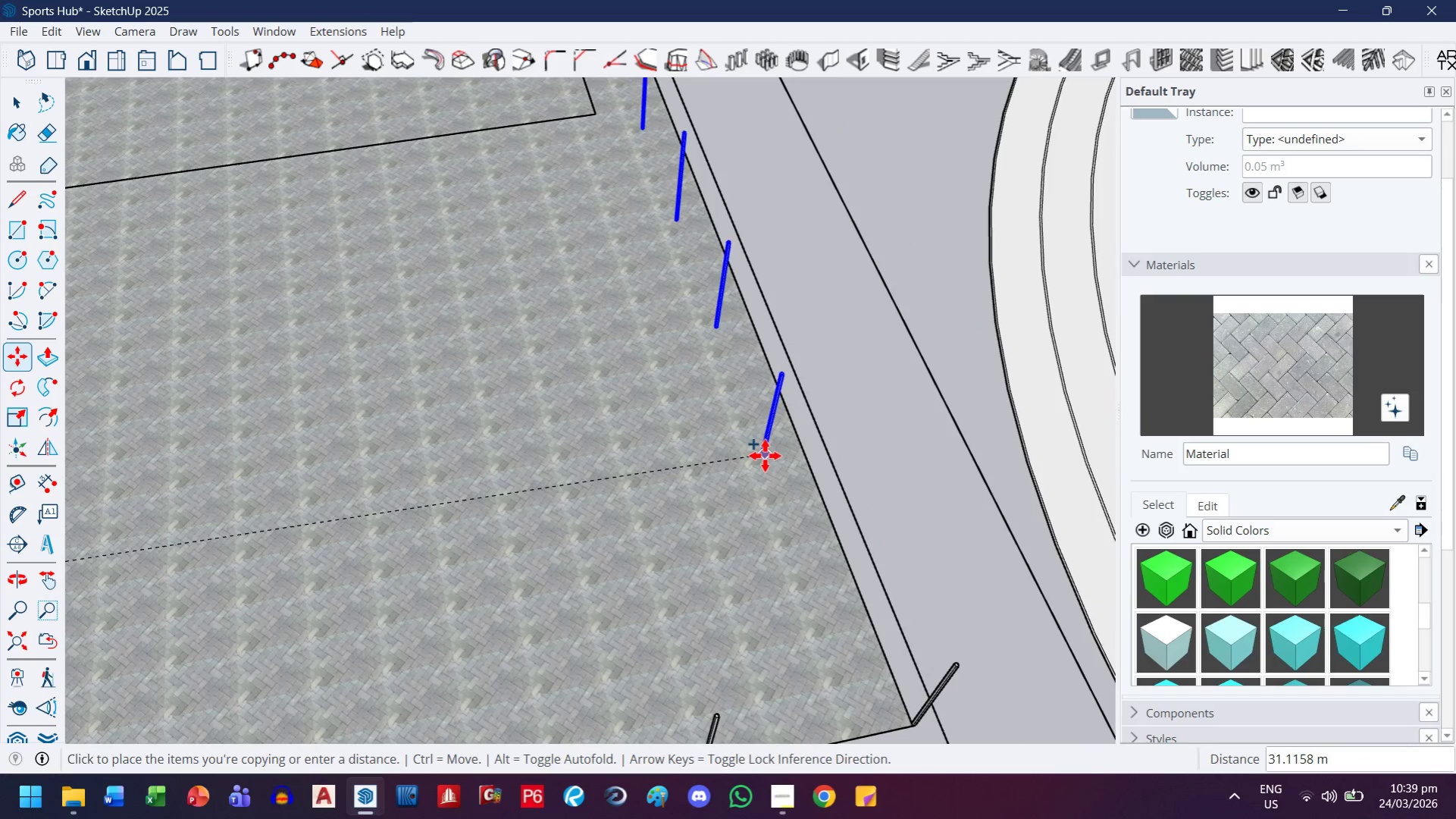 
key(ArrowLeft)
 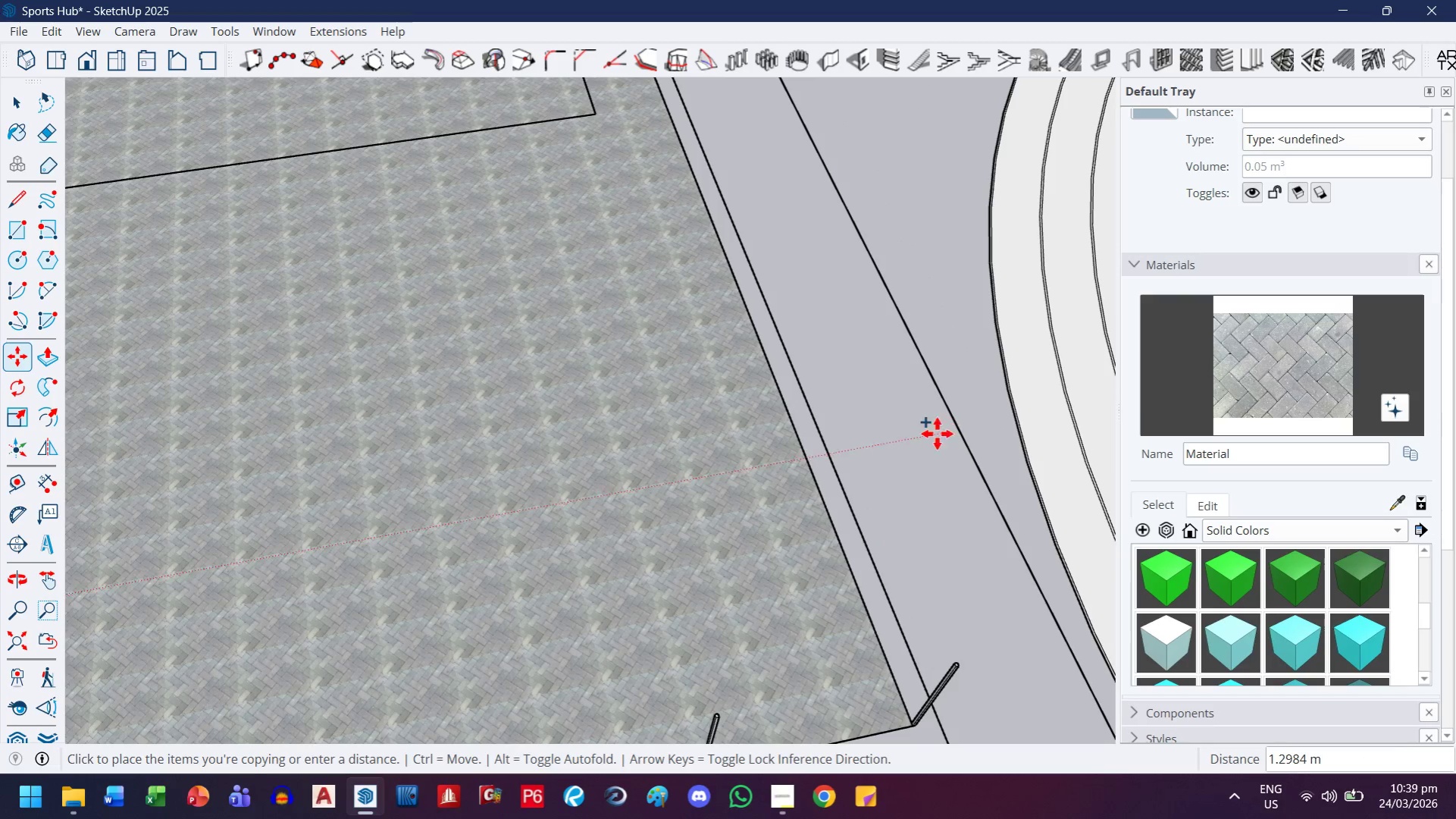 
key(ArrowRight)
 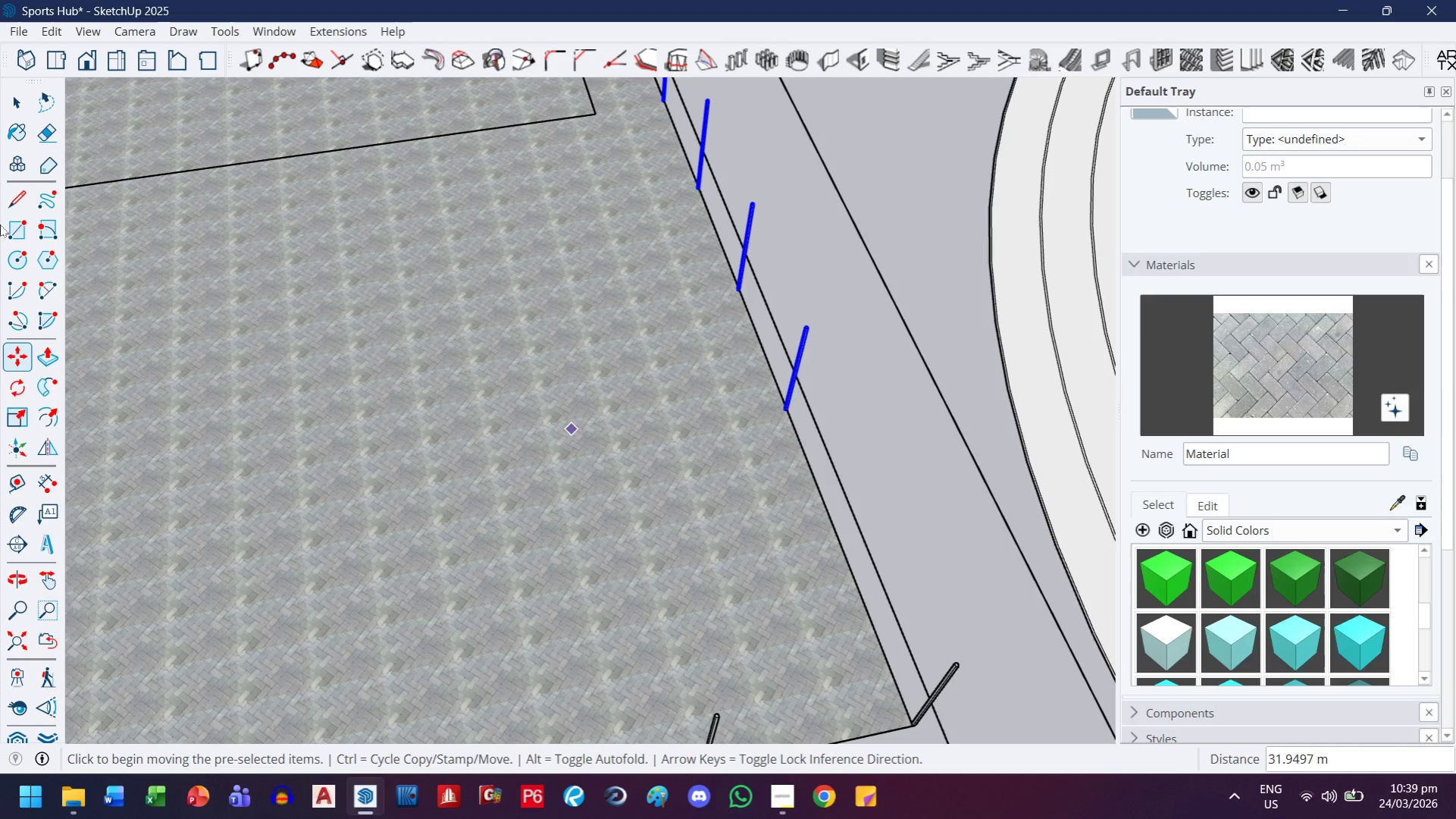 
left_click([11, 100])
 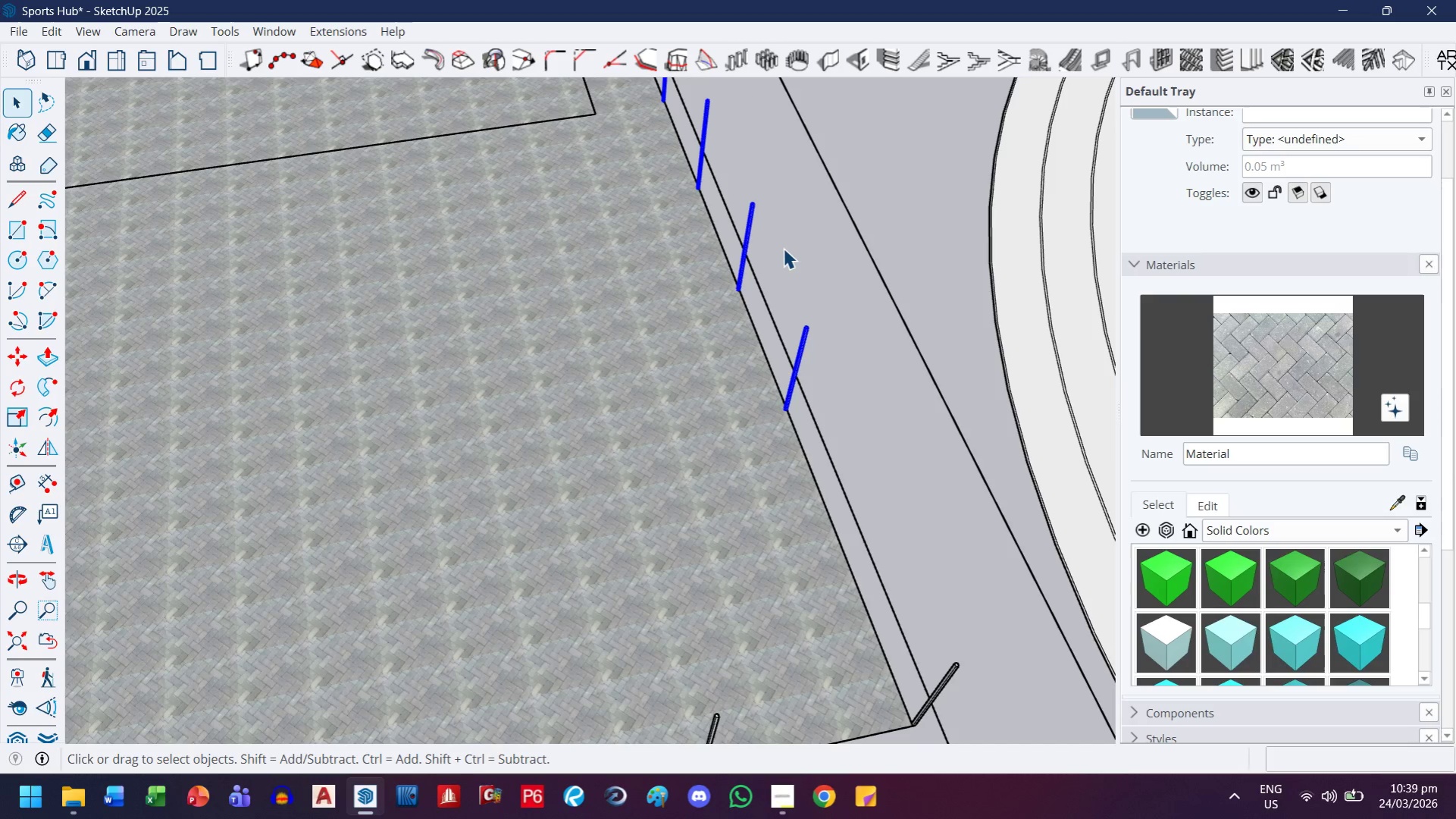 
left_click([787, 248])
 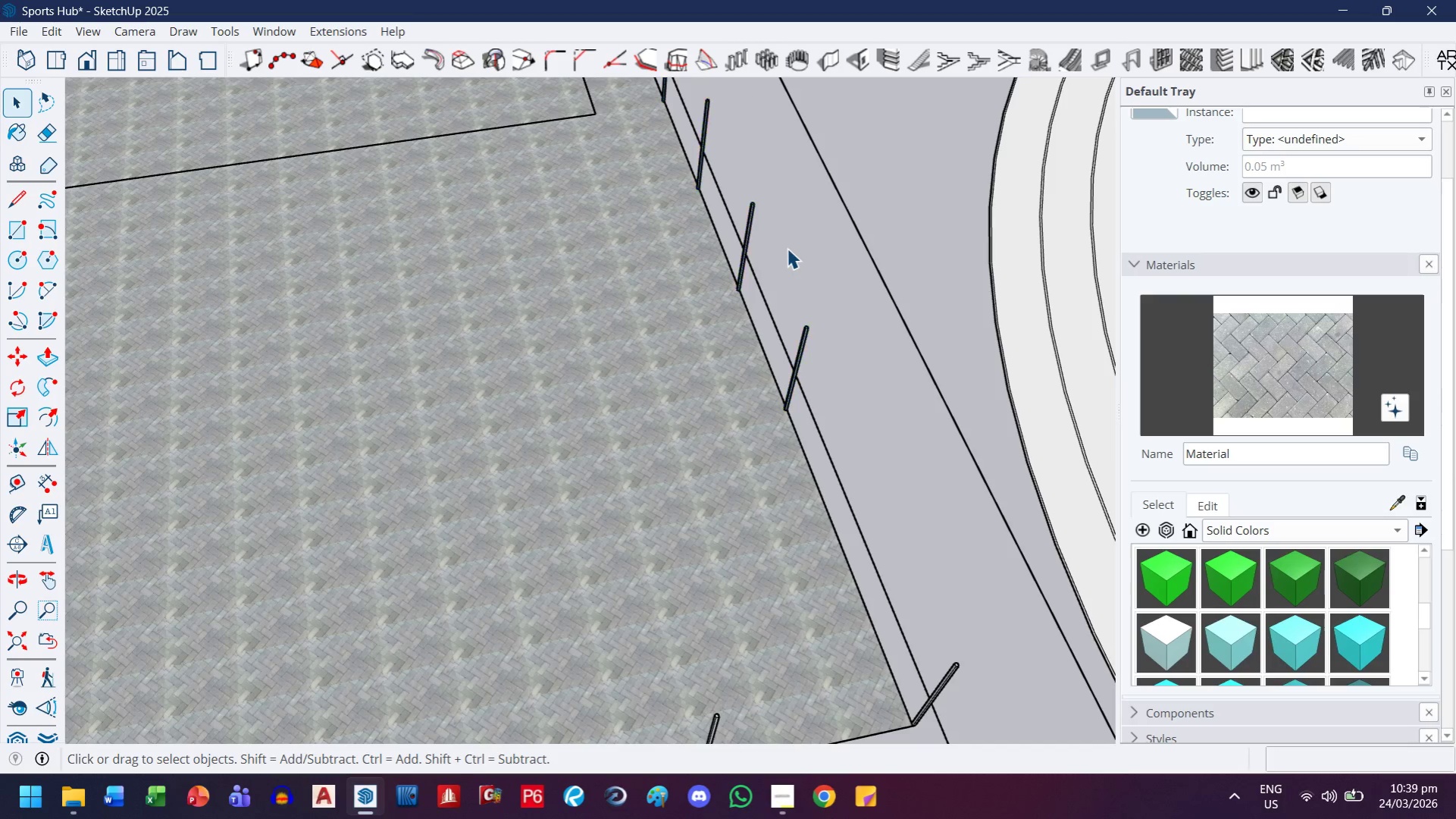 
scroll: coordinate [781, 322], scroll_direction: down, amount: 8.0
 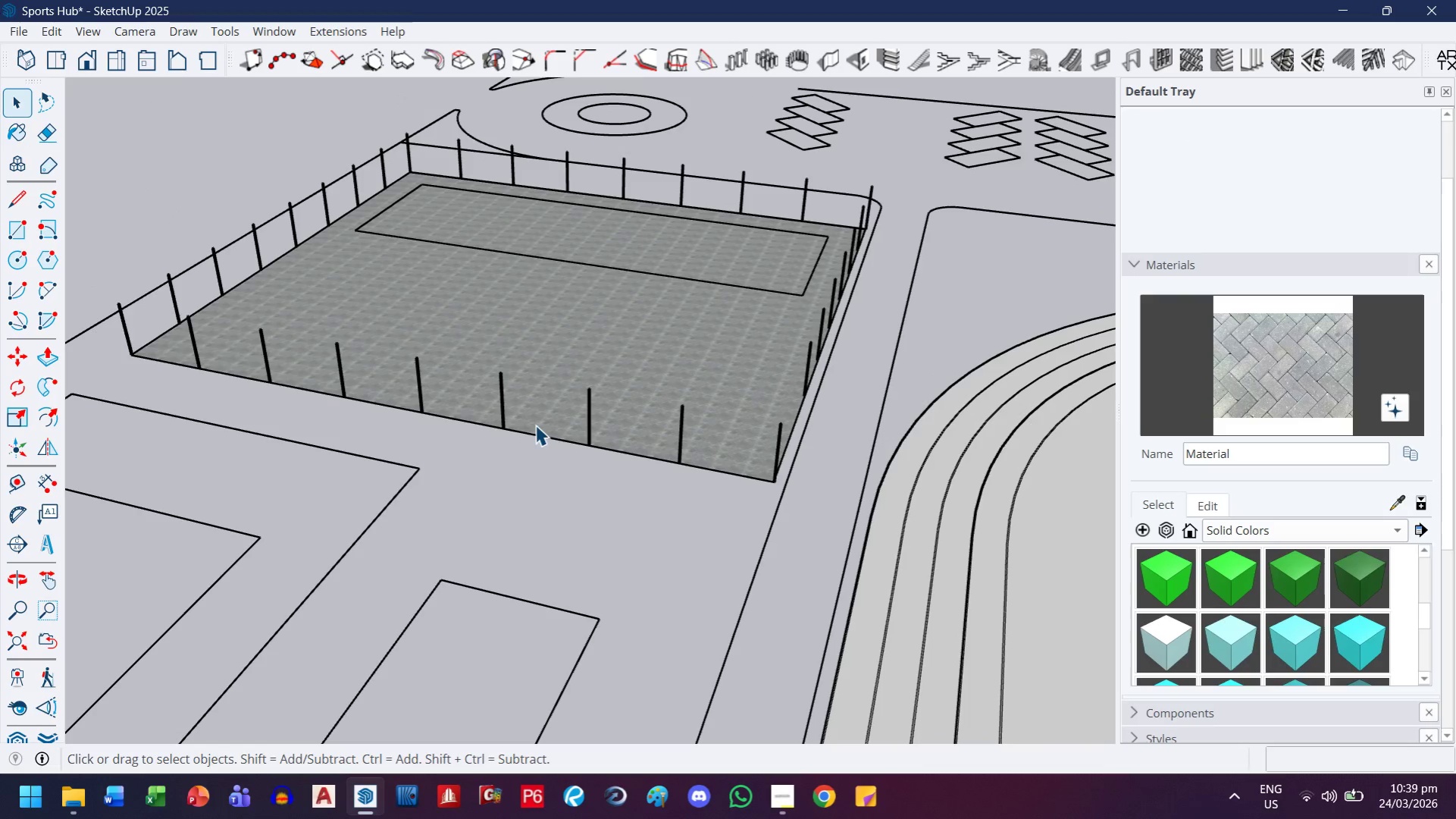 
key(H)
 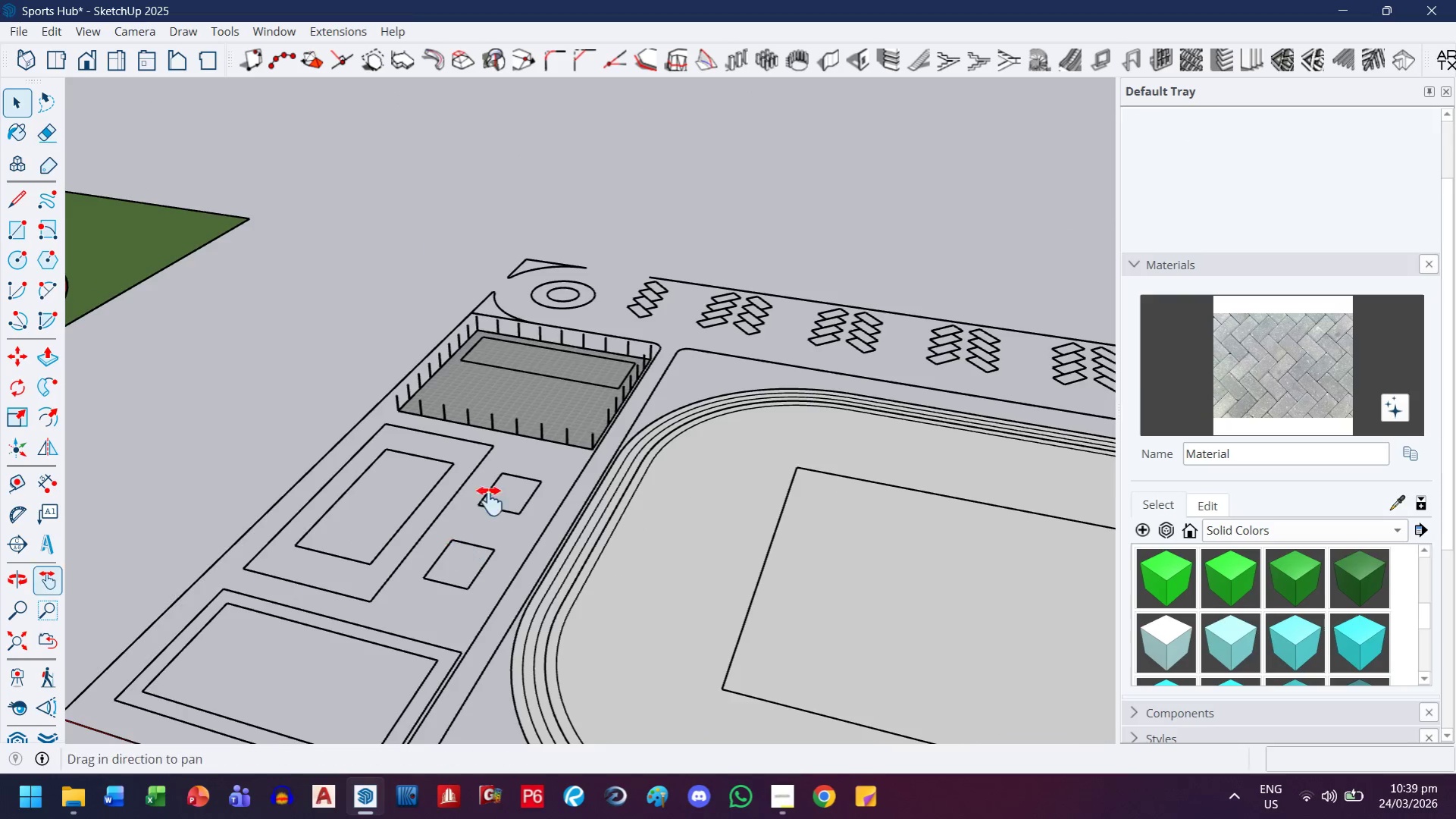 
scroll: coordinate [517, 450], scroll_direction: down, amount: 13.0
 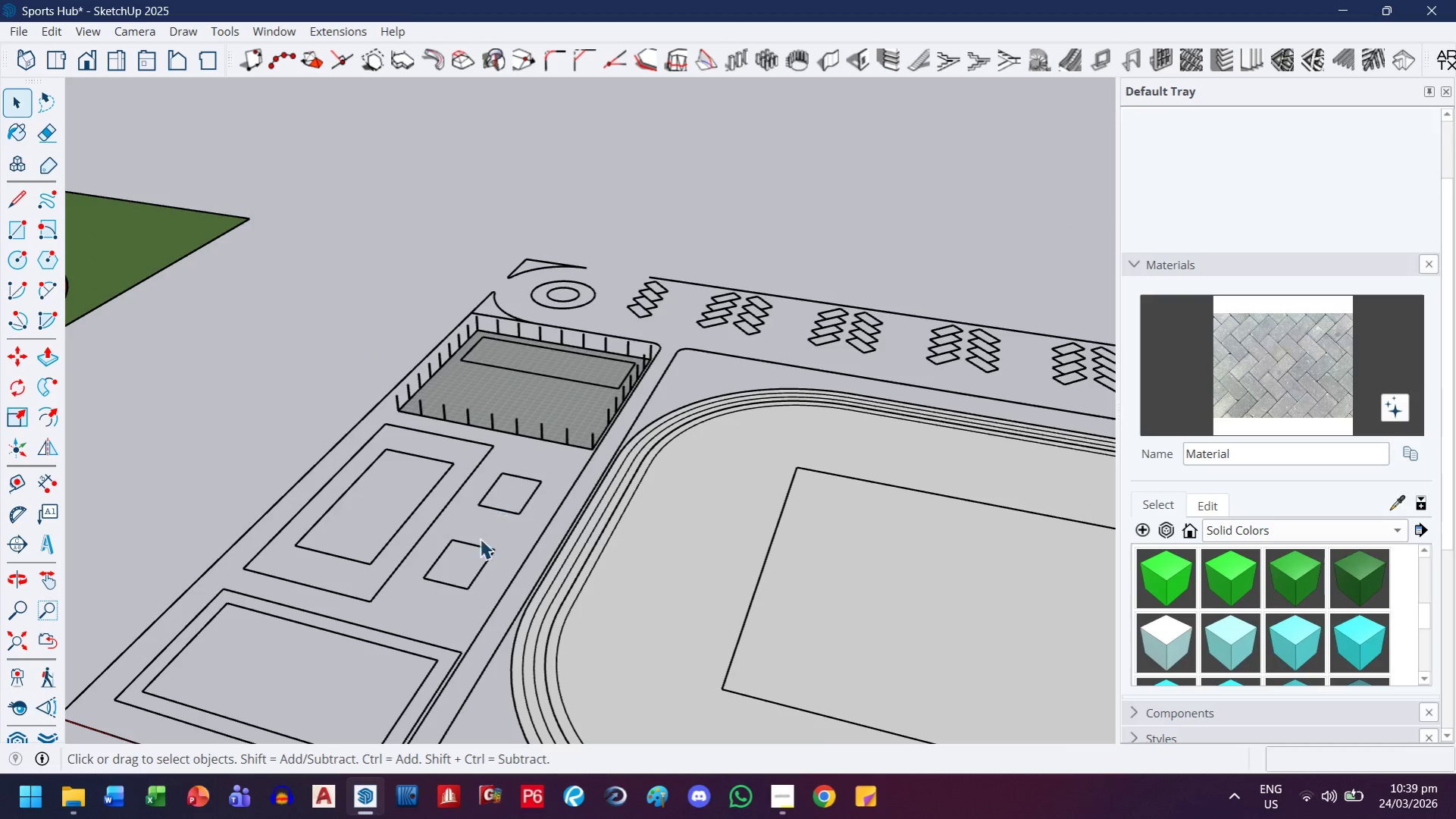 
left_click_drag(start_coordinate=[458, 552], to_coordinate=[687, 319])
 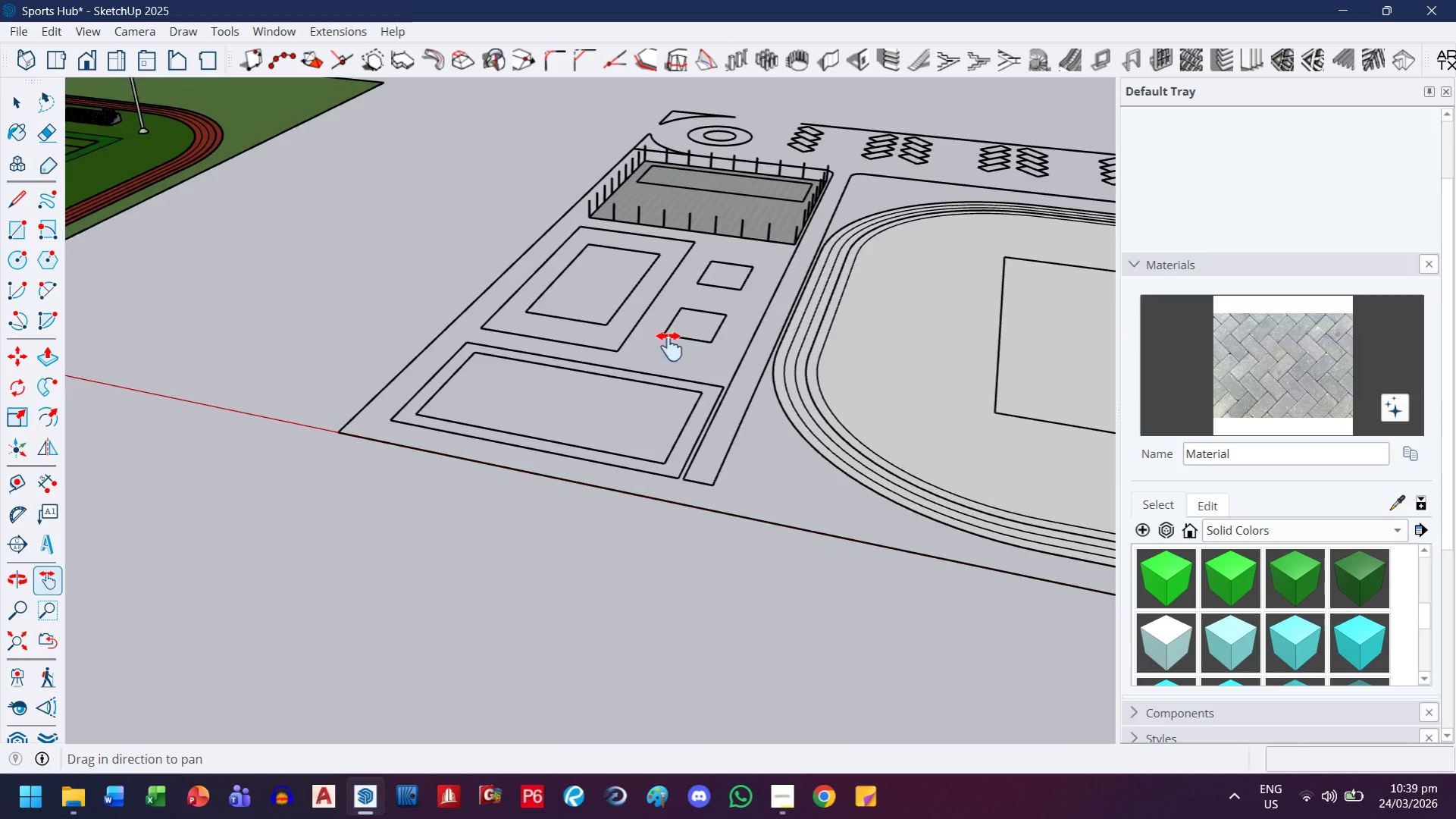 
left_click_drag(start_coordinate=[462, 412], to_coordinate=[663, 522])
 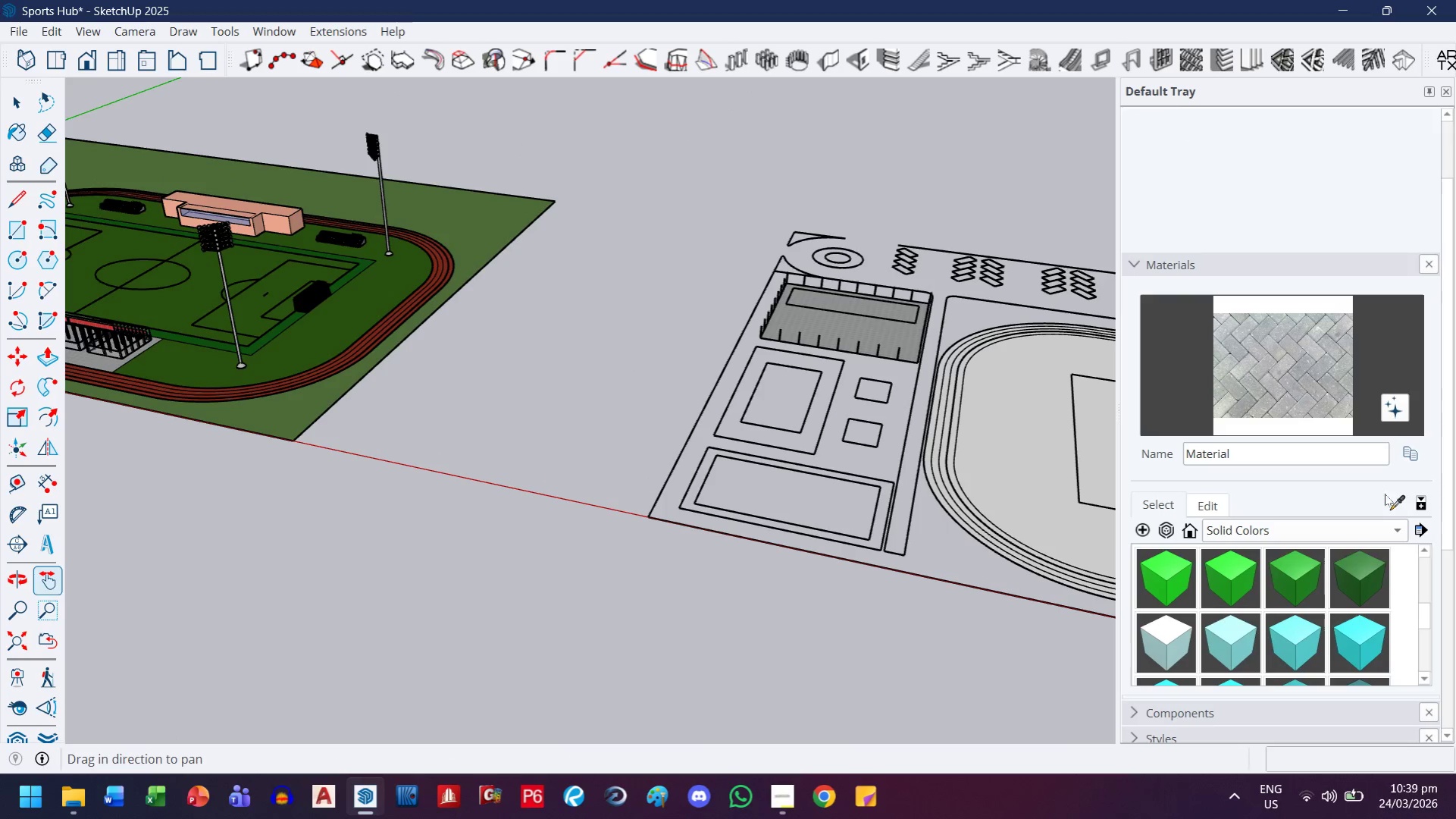 
scroll: coordinate [656, 363], scroll_direction: down, amount: 4.0
 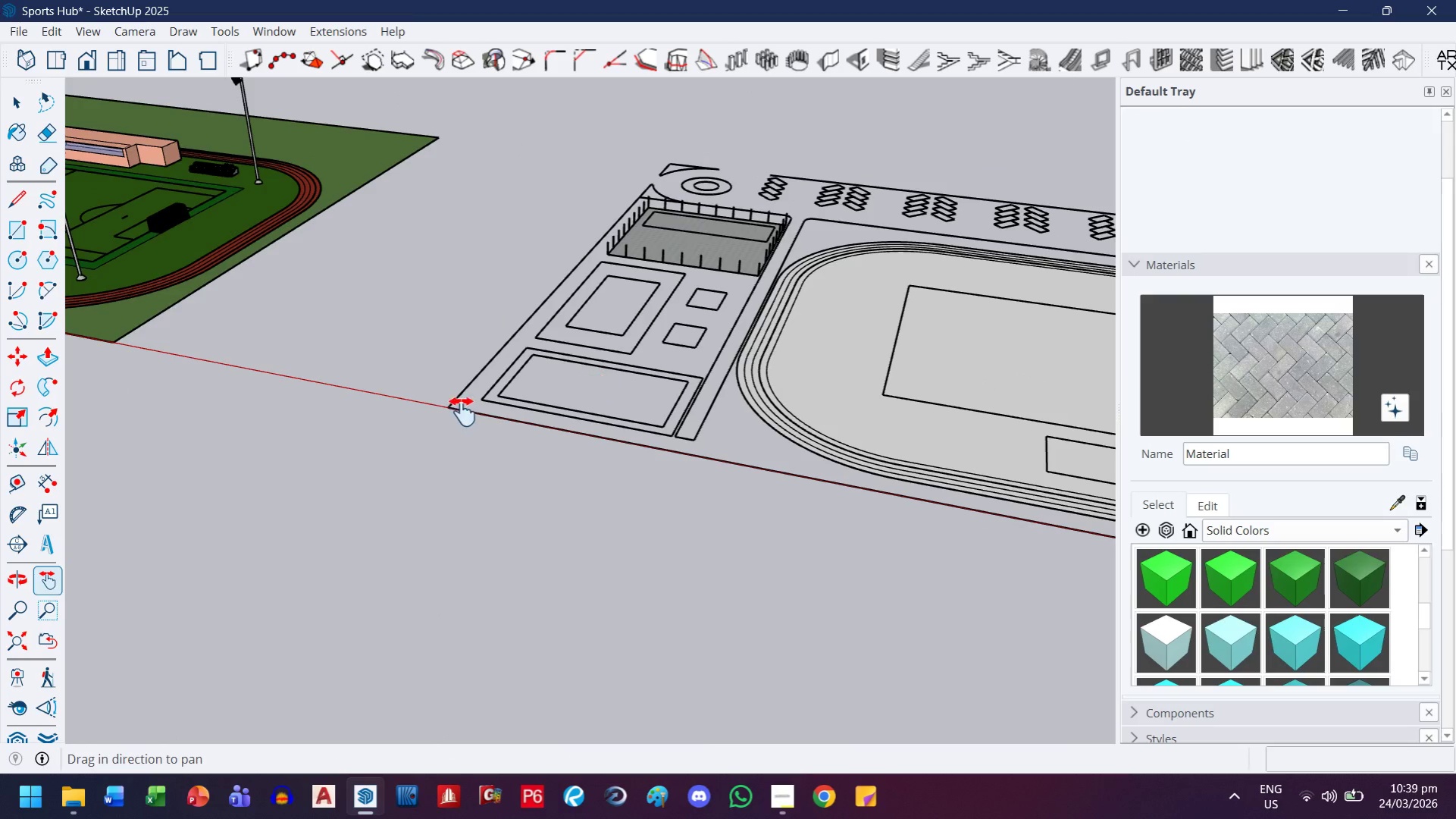 
left_click([1396, 498])
 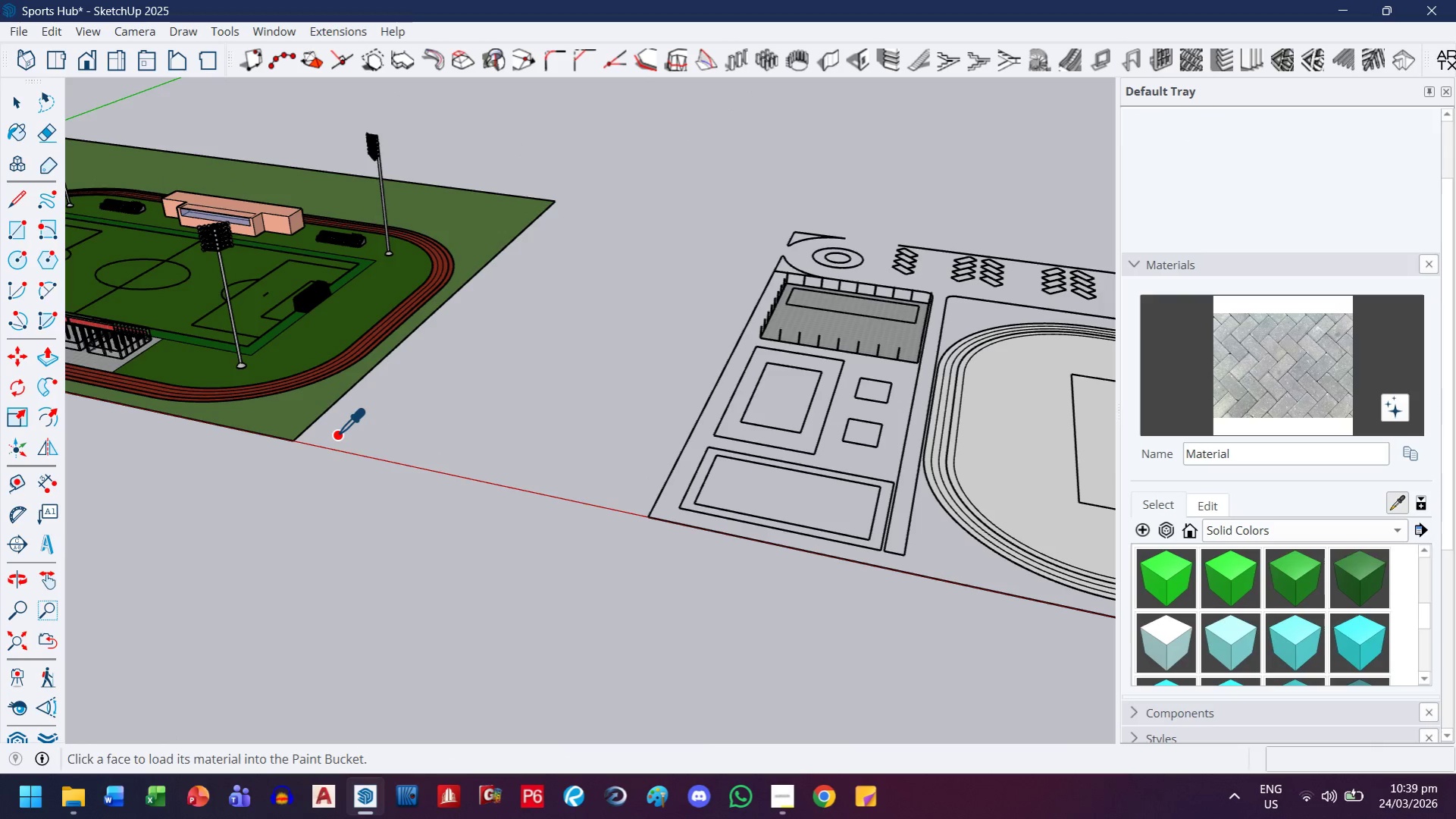 
key(H)
 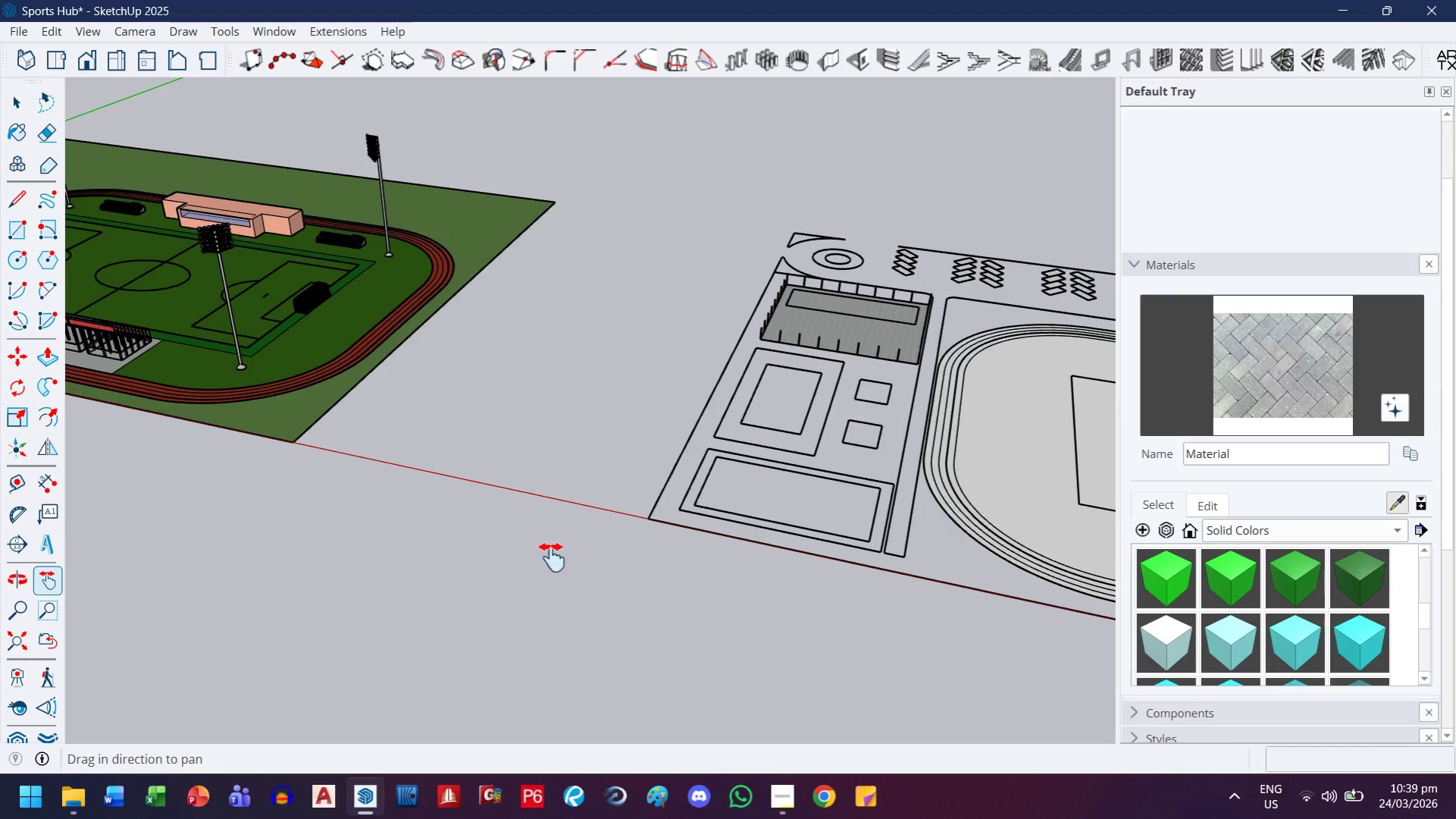 
left_click_drag(start_coordinate=[339, 433], to_coordinate=[816, 657])
 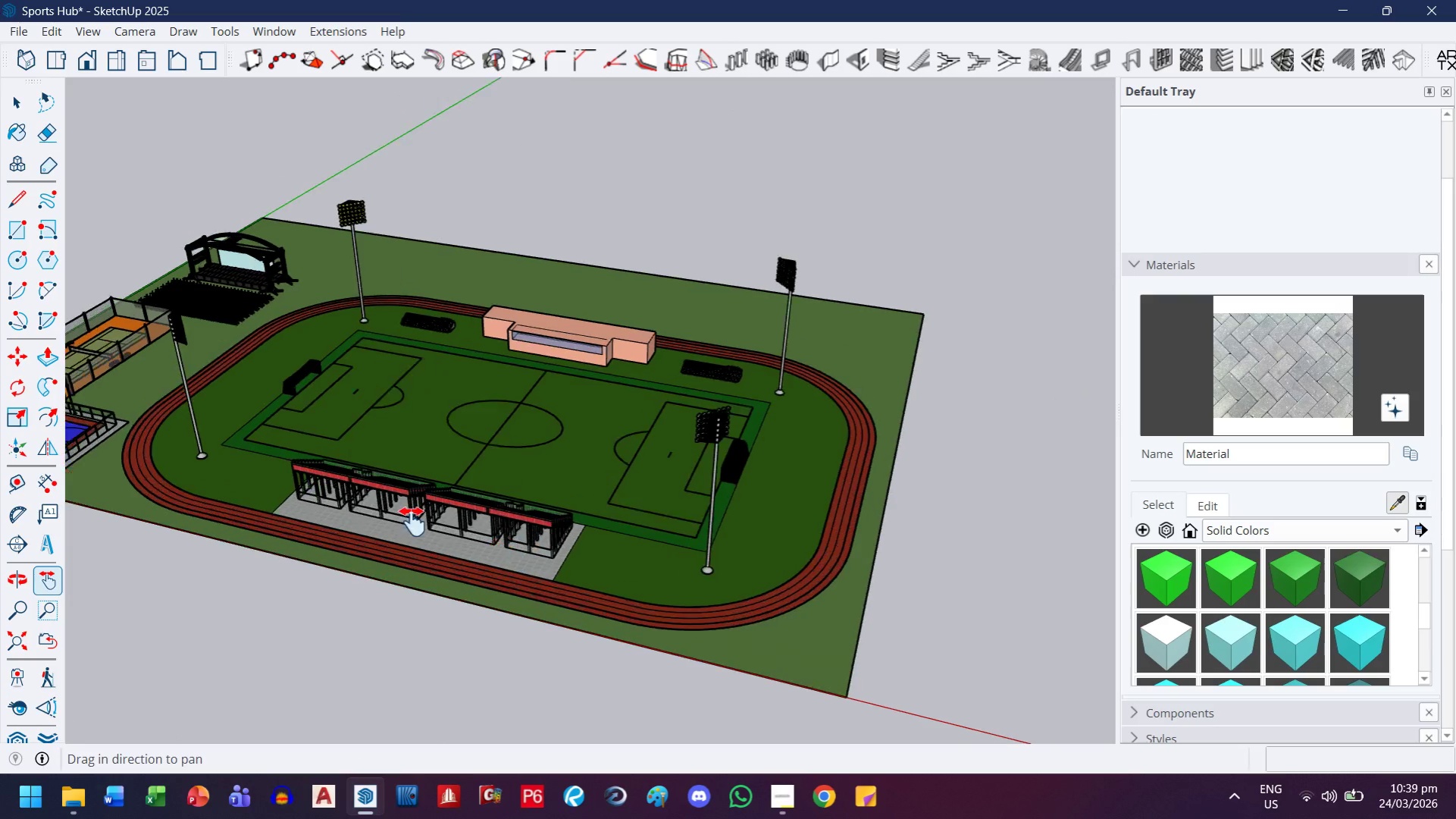 
left_click_drag(start_coordinate=[241, 439], to_coordinate=[887, 525])
 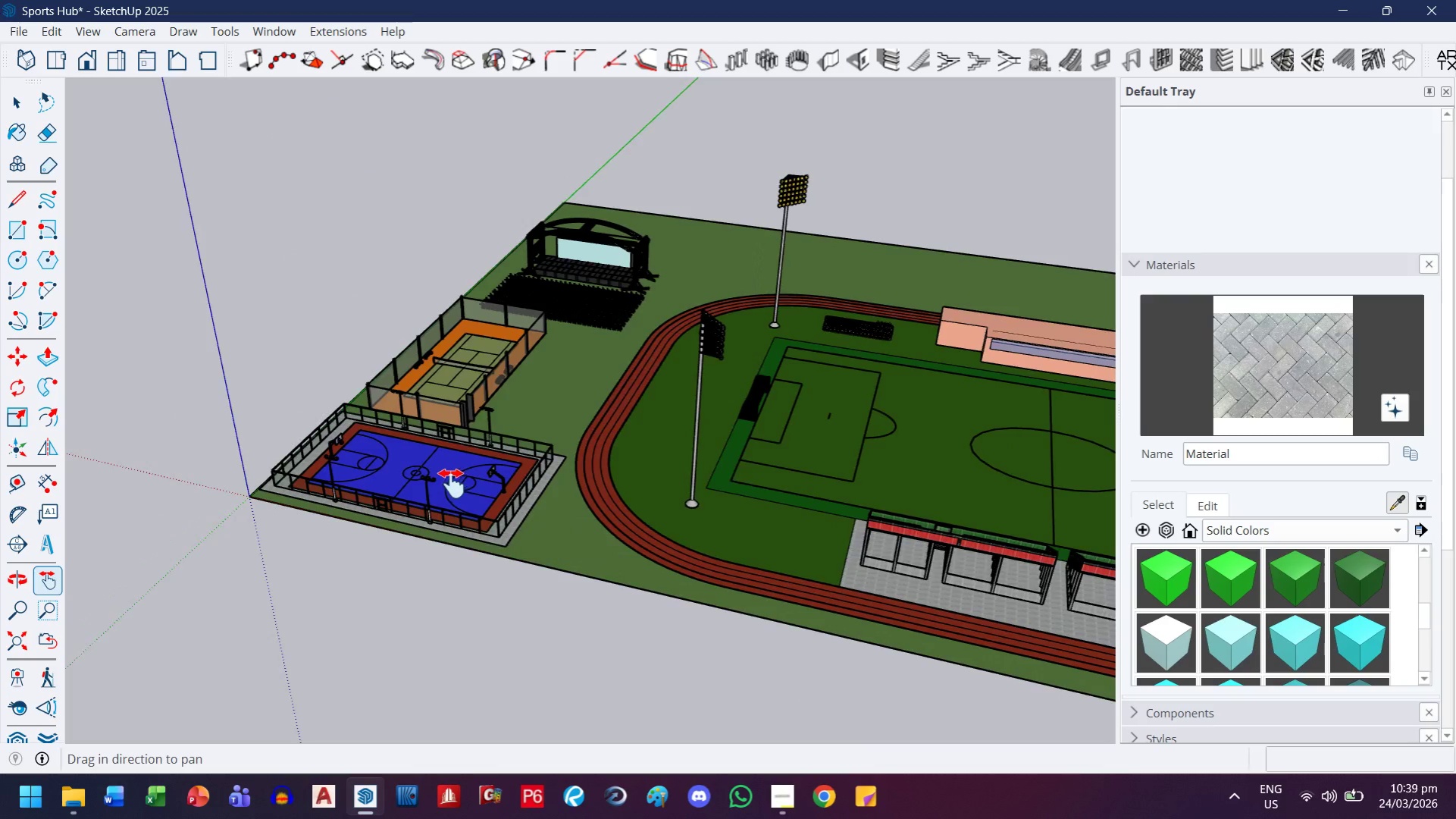 
scroll: coordinate [436, 531], scroll_direction: up, amount: 5.0
 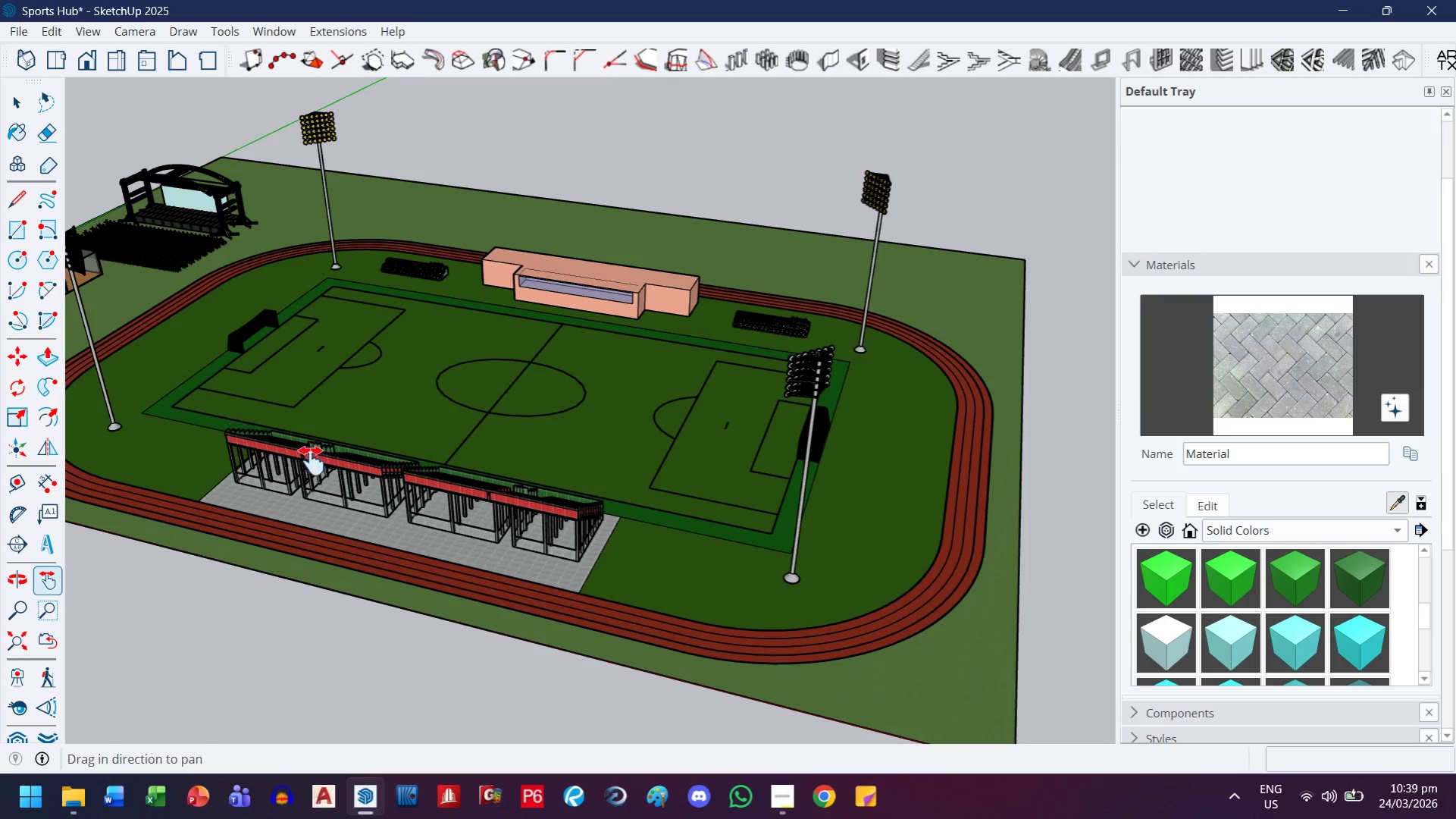 
key(Escape)
 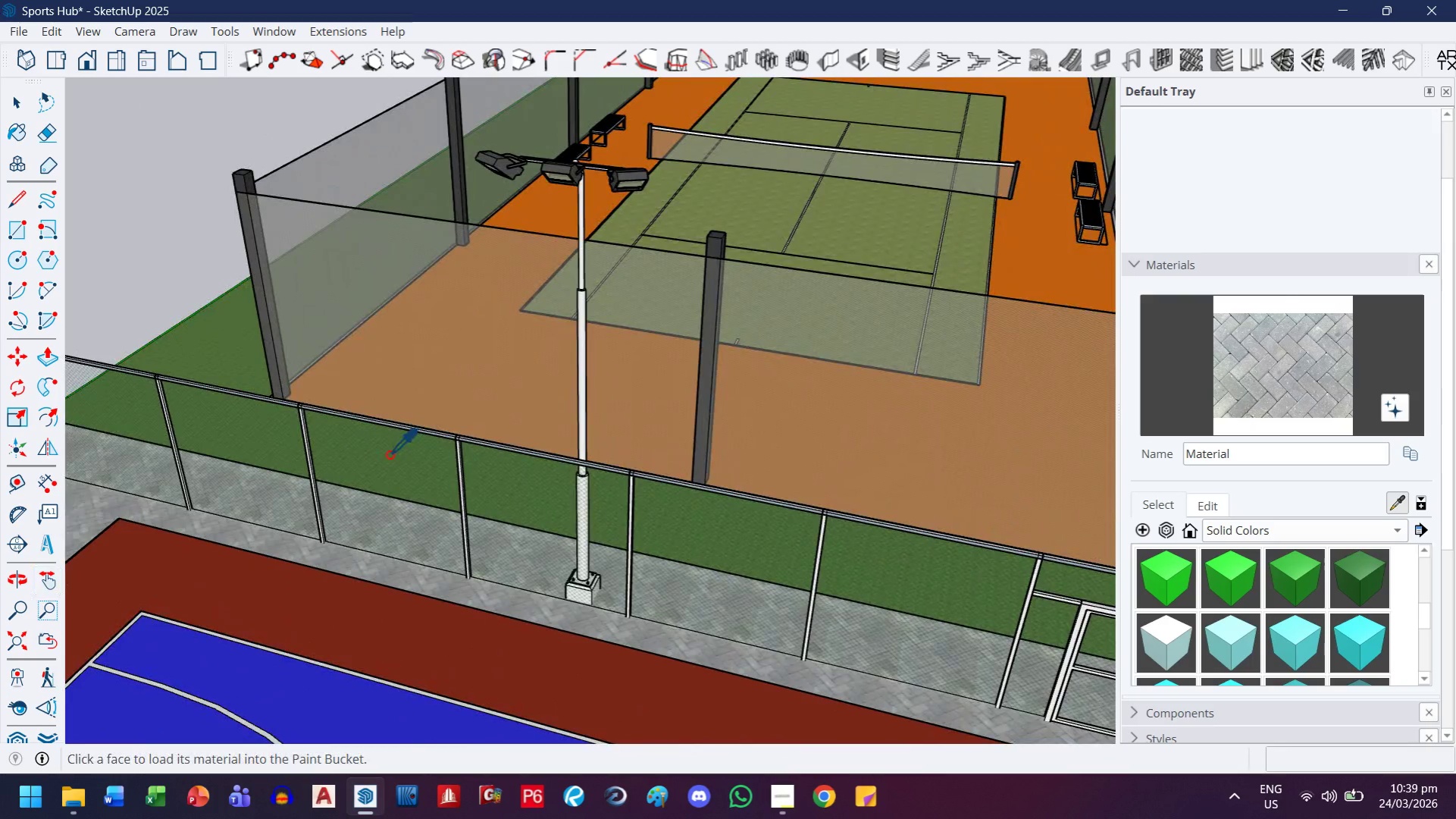 
scroll: coordinate [291, 434], scroll_direction: up, amount: 22.0
 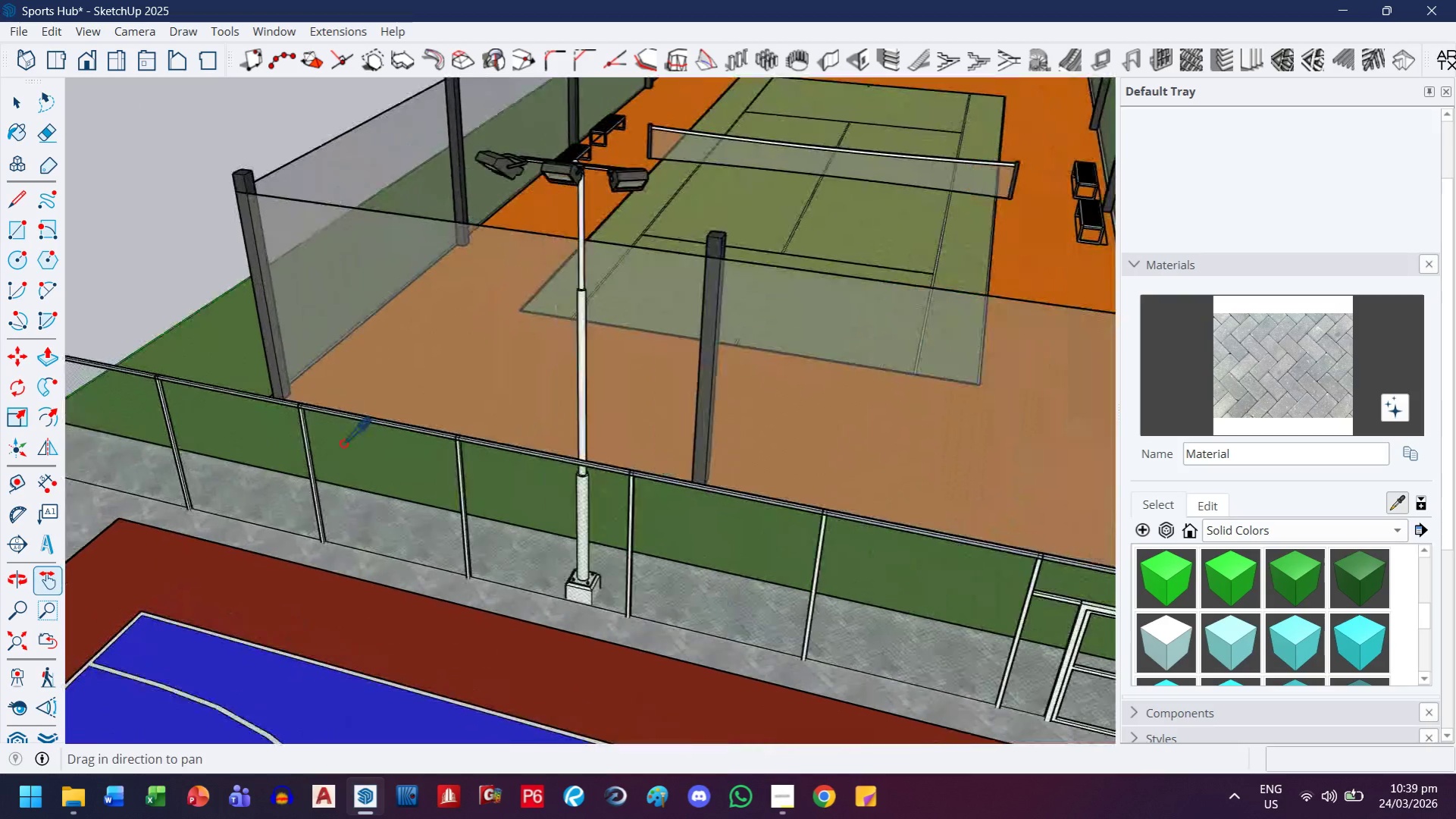 
left_click([387, 454])
 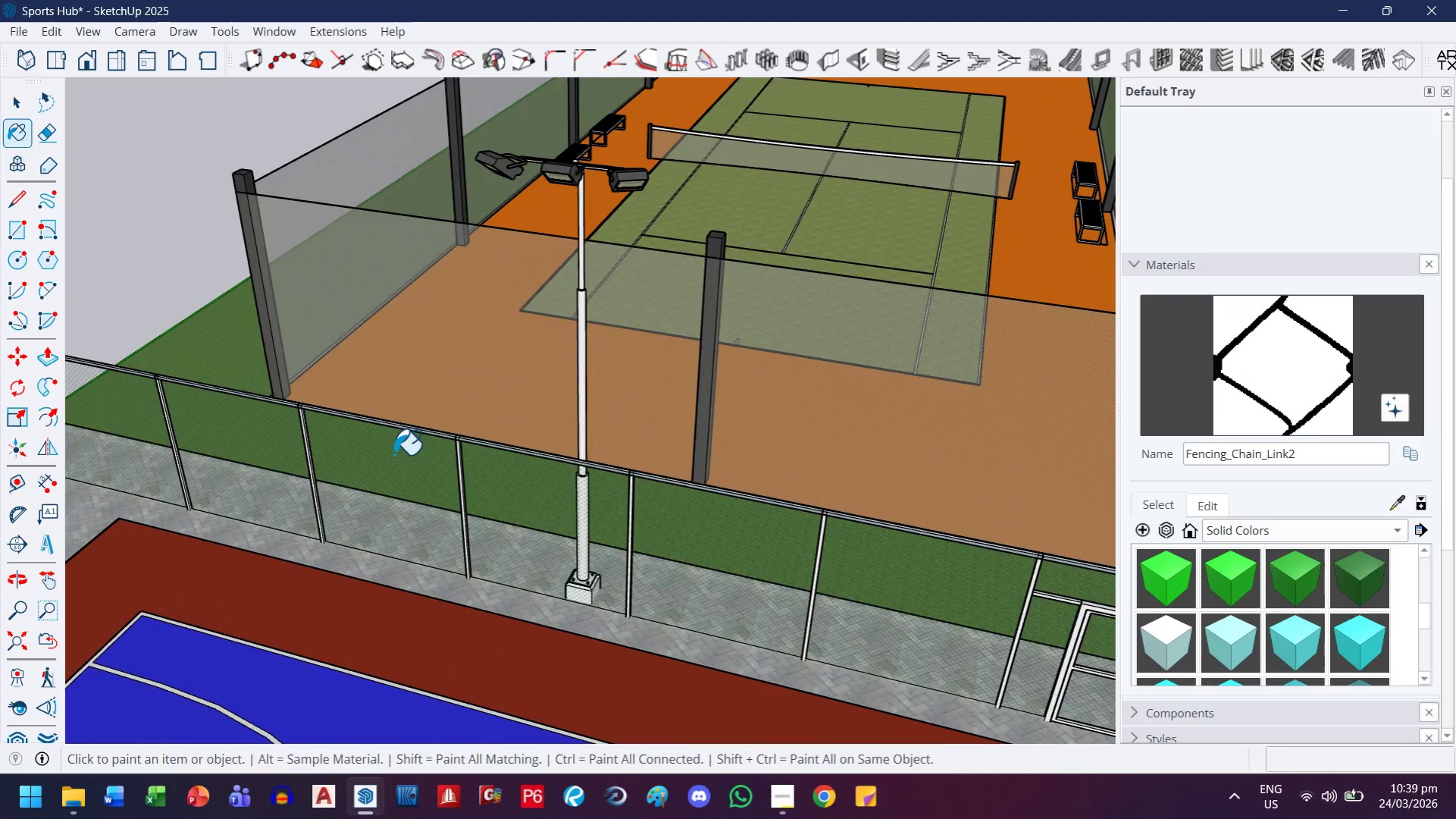 
key(H)
 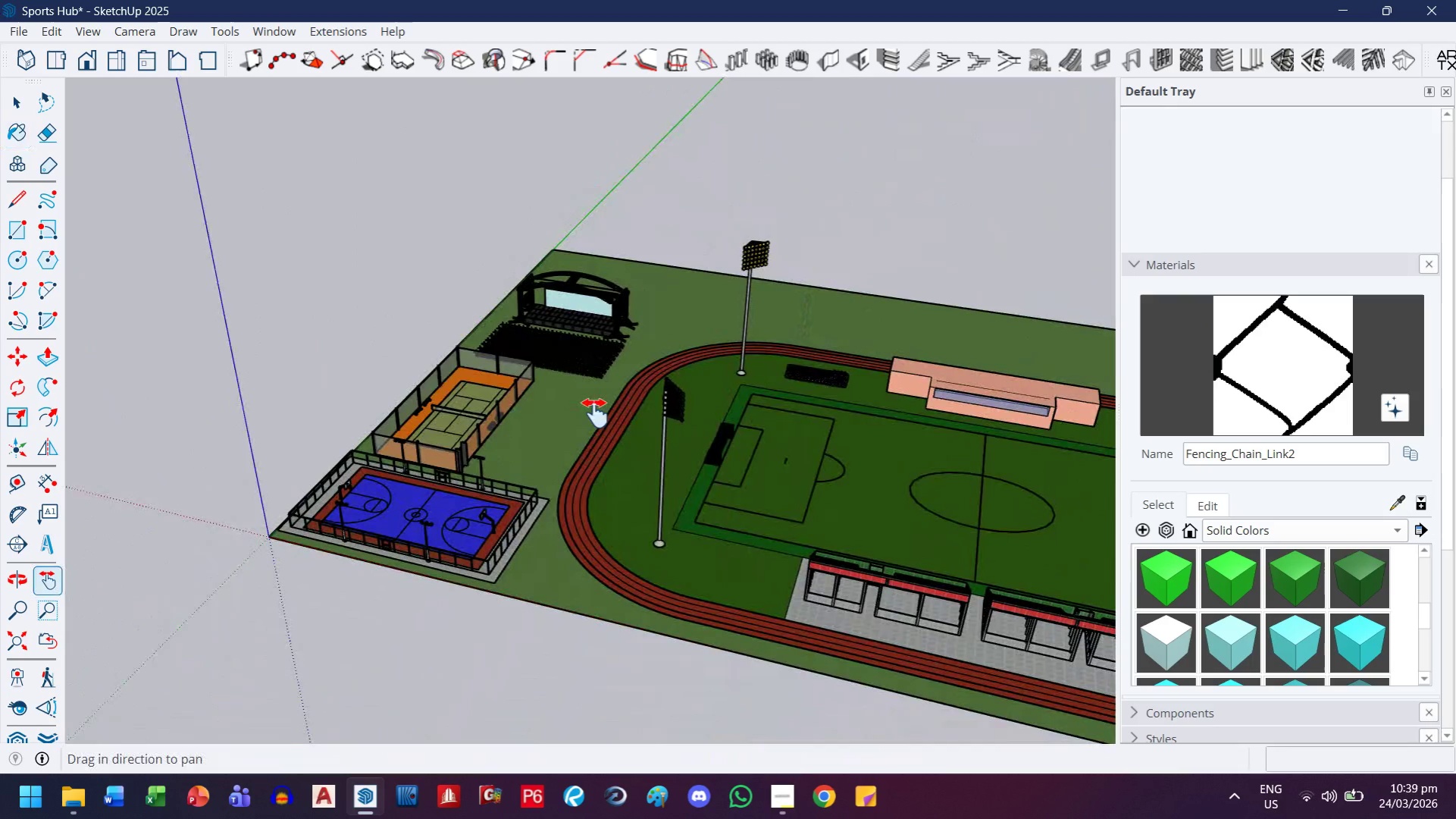 
left_click_drag(start_coordinate=[640, 418], to_coordinate=[0, 400])
 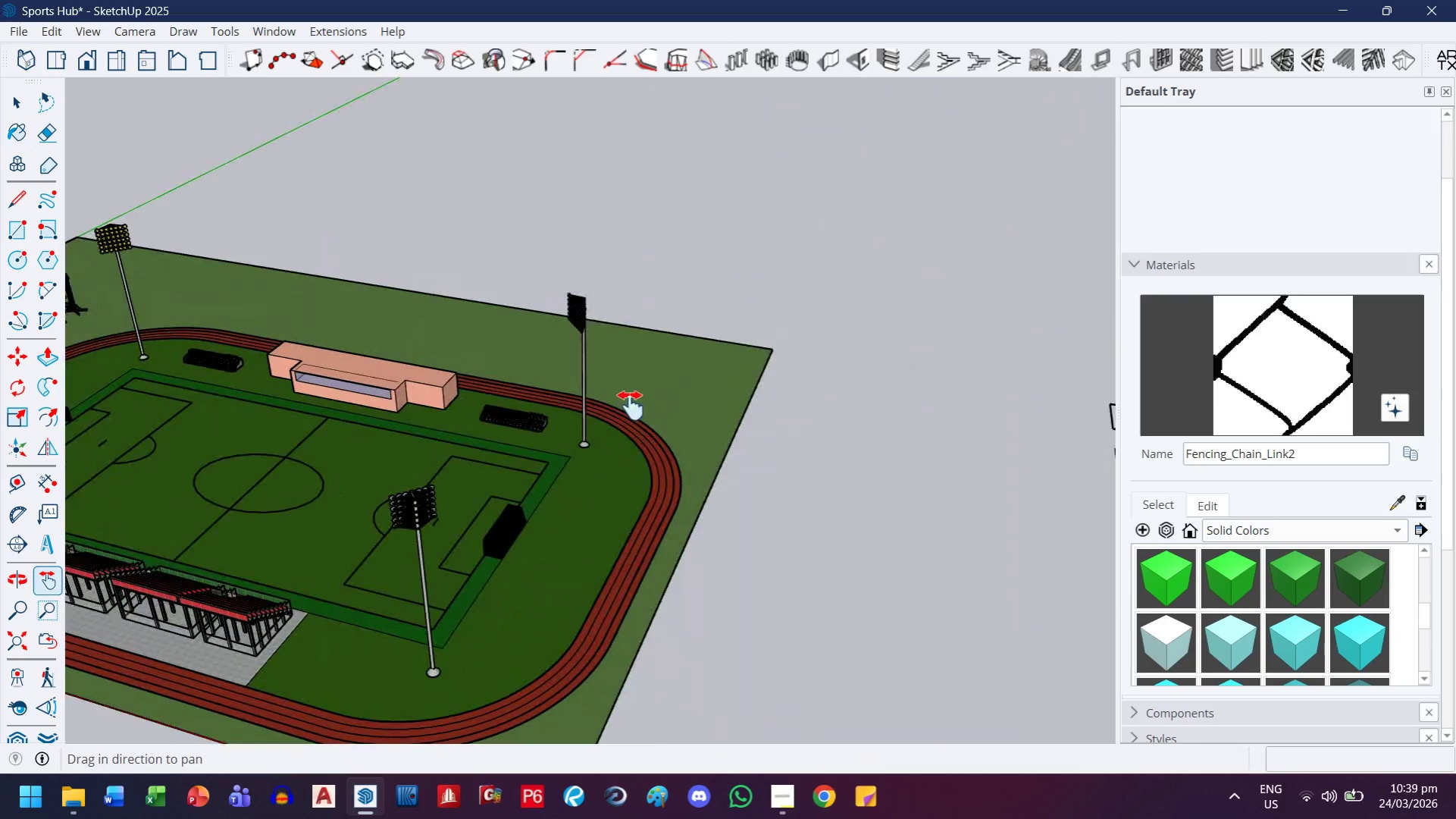 
scroll: coordinate [385, 464], scroll_direction: down, amount: 26.0
 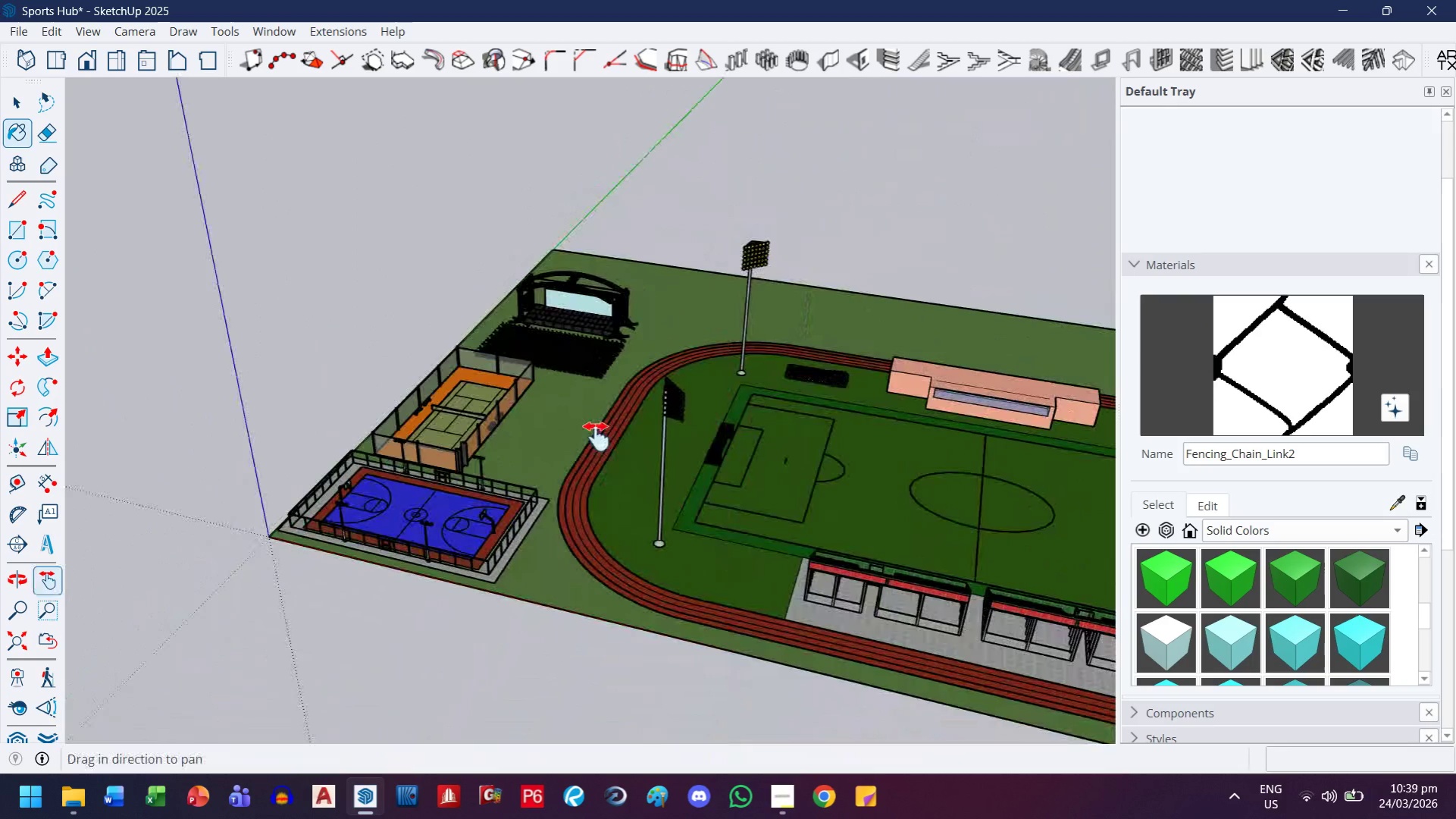 
left_click_drag(start_coordinate=[682, 392], to_coordinate=[128, 436])
 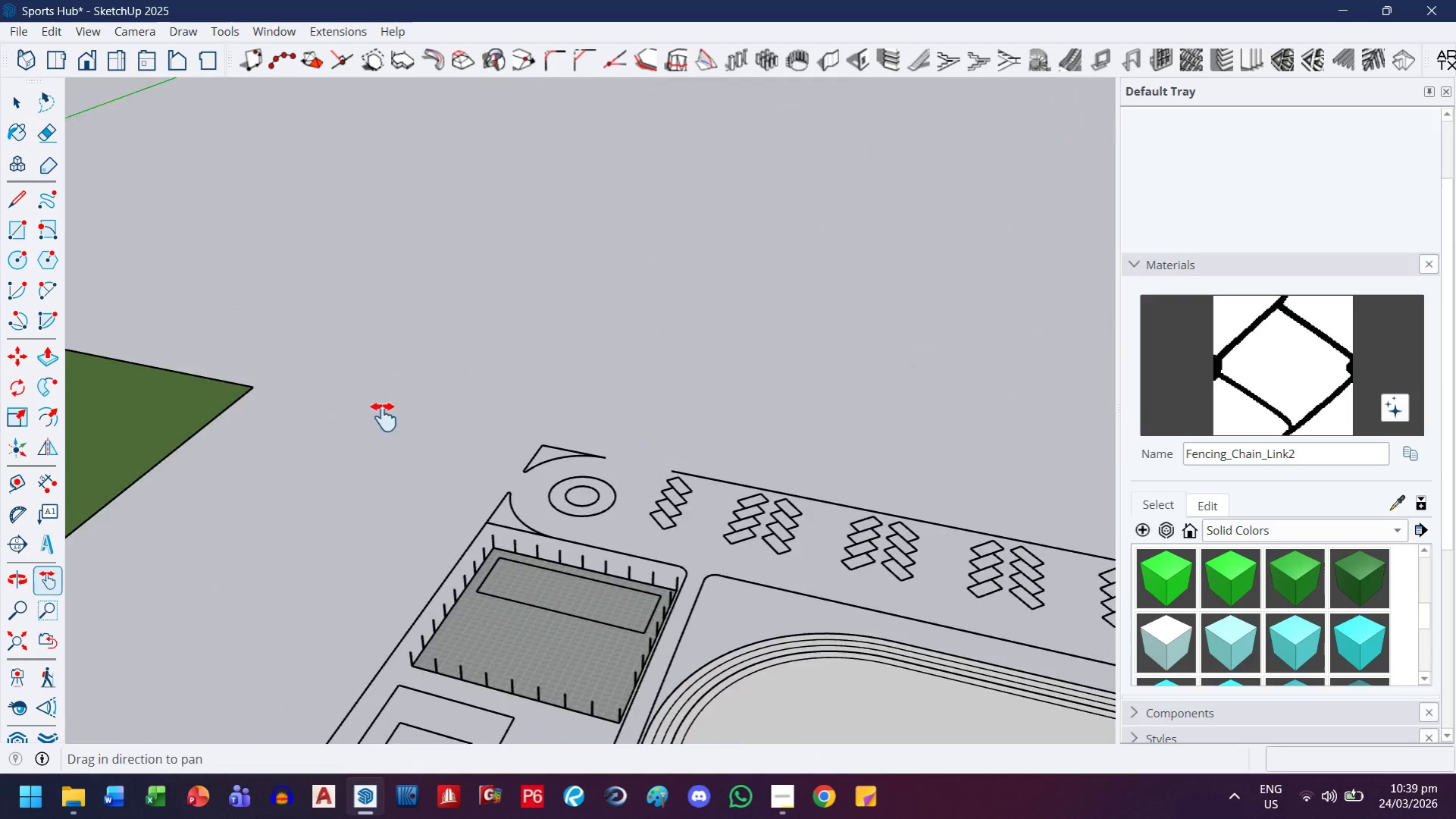 
left_click_drag(start_coordinate=[426, 436], to_coordinate=[330, 410])
 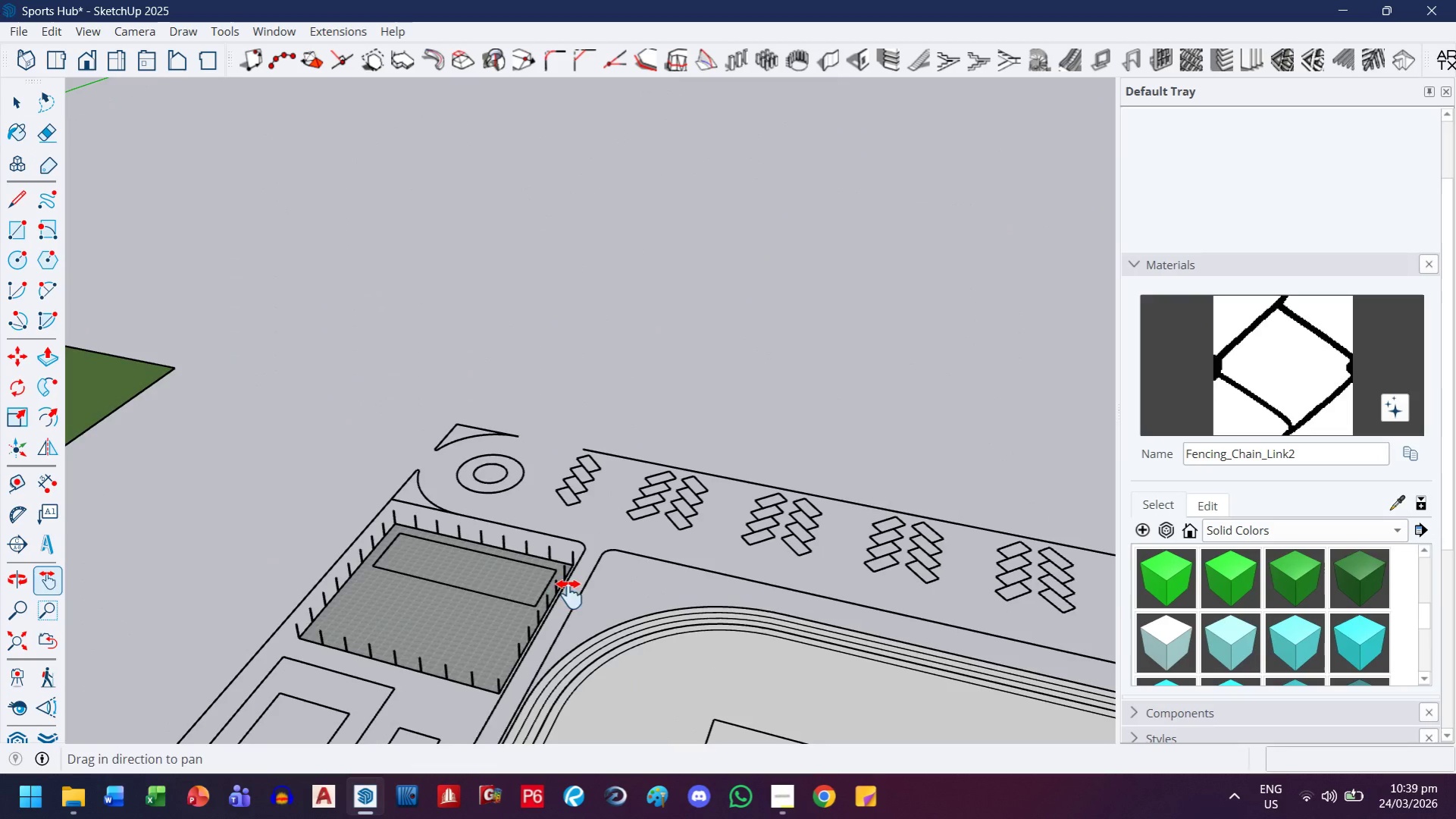 
left_click_drag(start_coordinate=[550, 598], to_coordinate=[608, 498])
 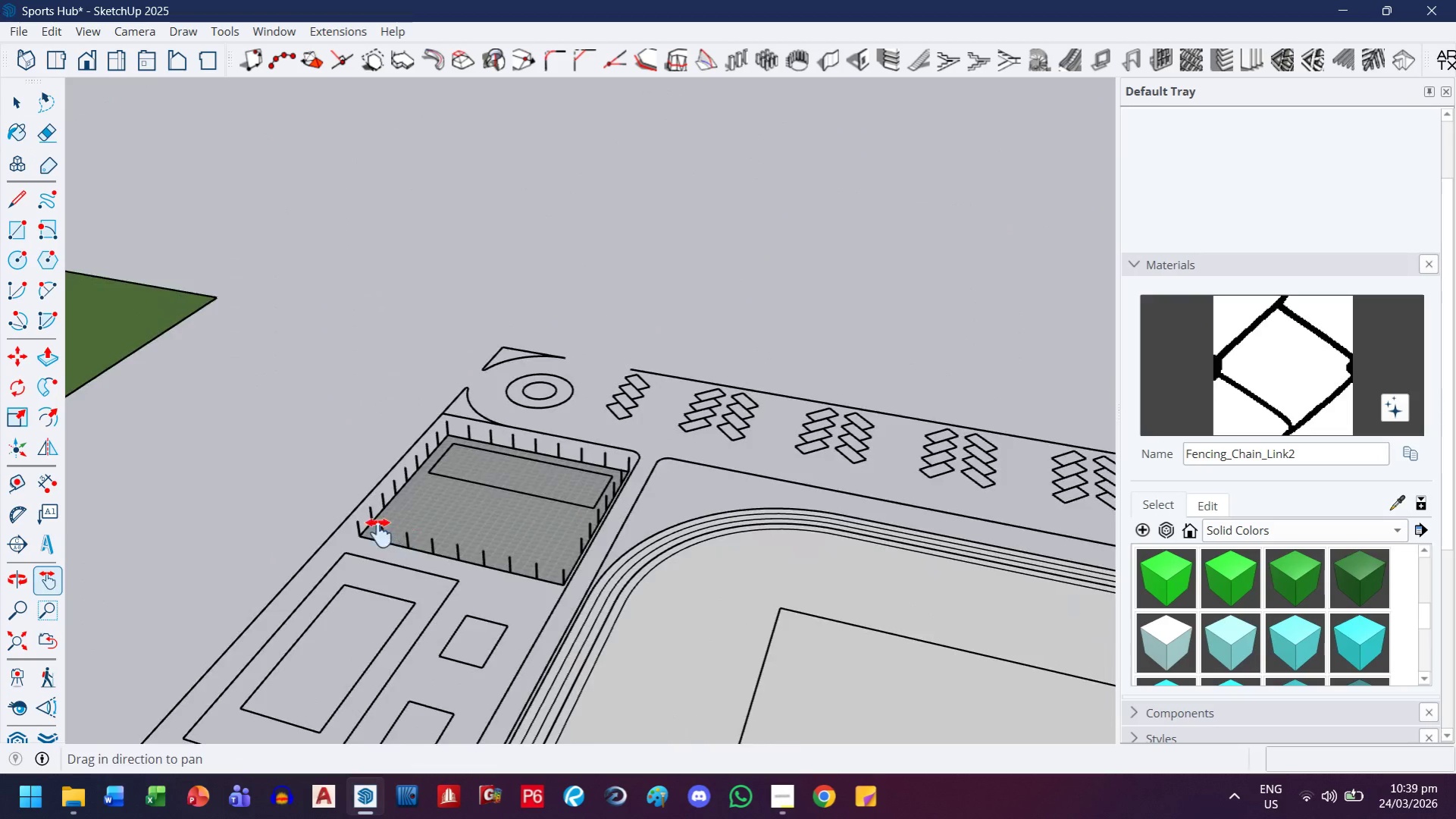 
scroll: coordinate [349, 522], scroll_direction: up, amount: 13.0
 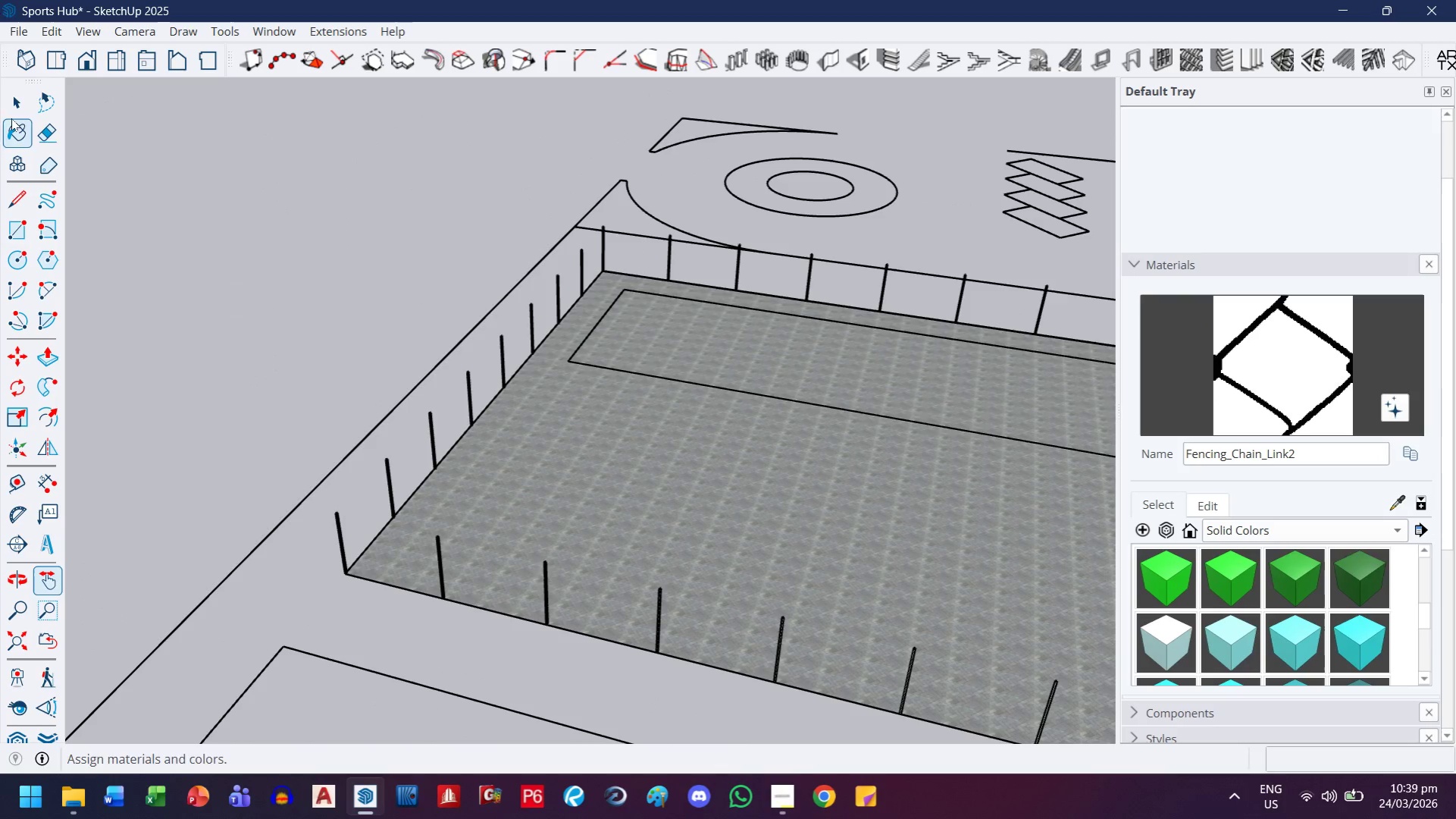 
left_click([14, 113])
 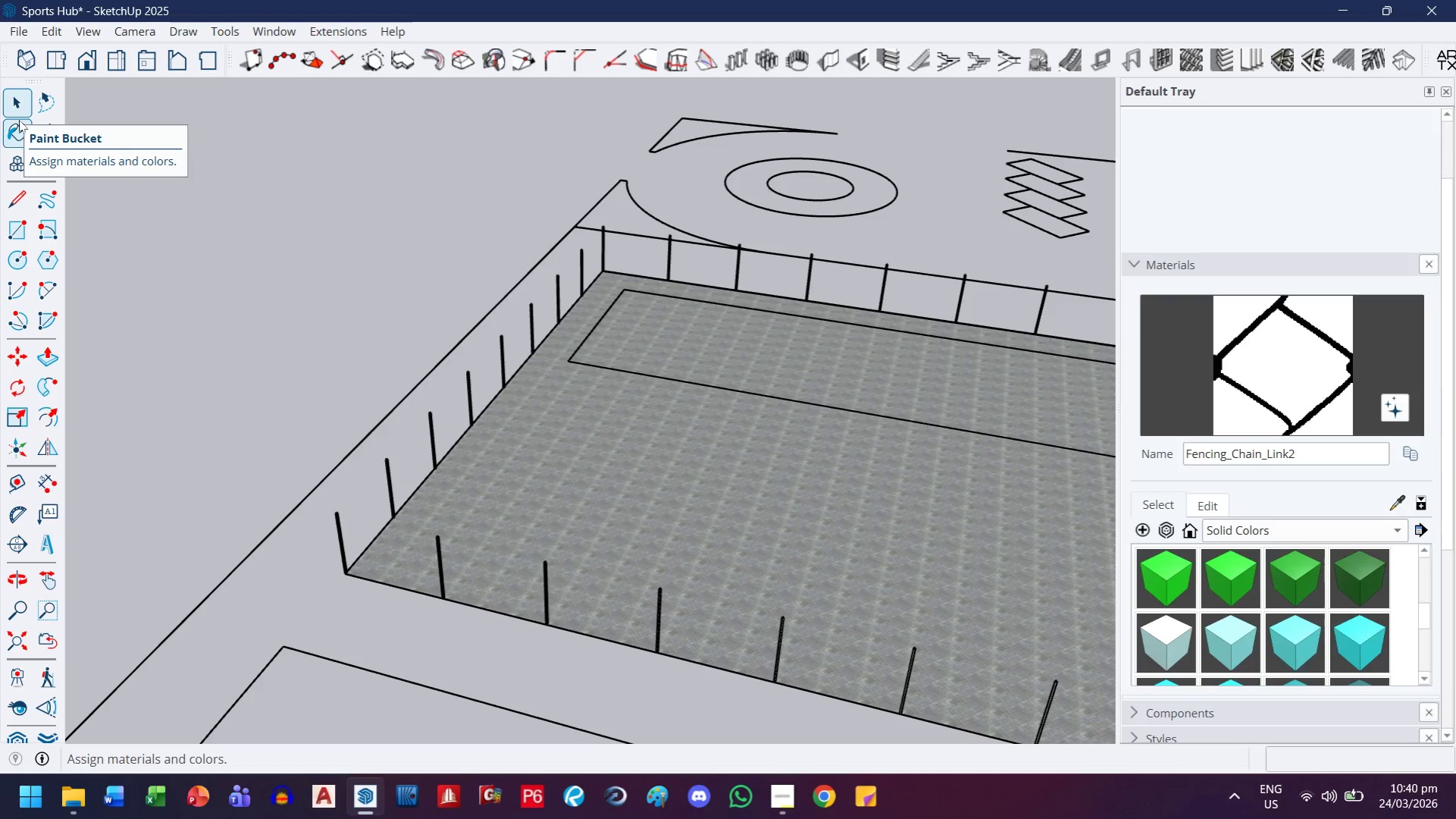 
wait(21.84)
 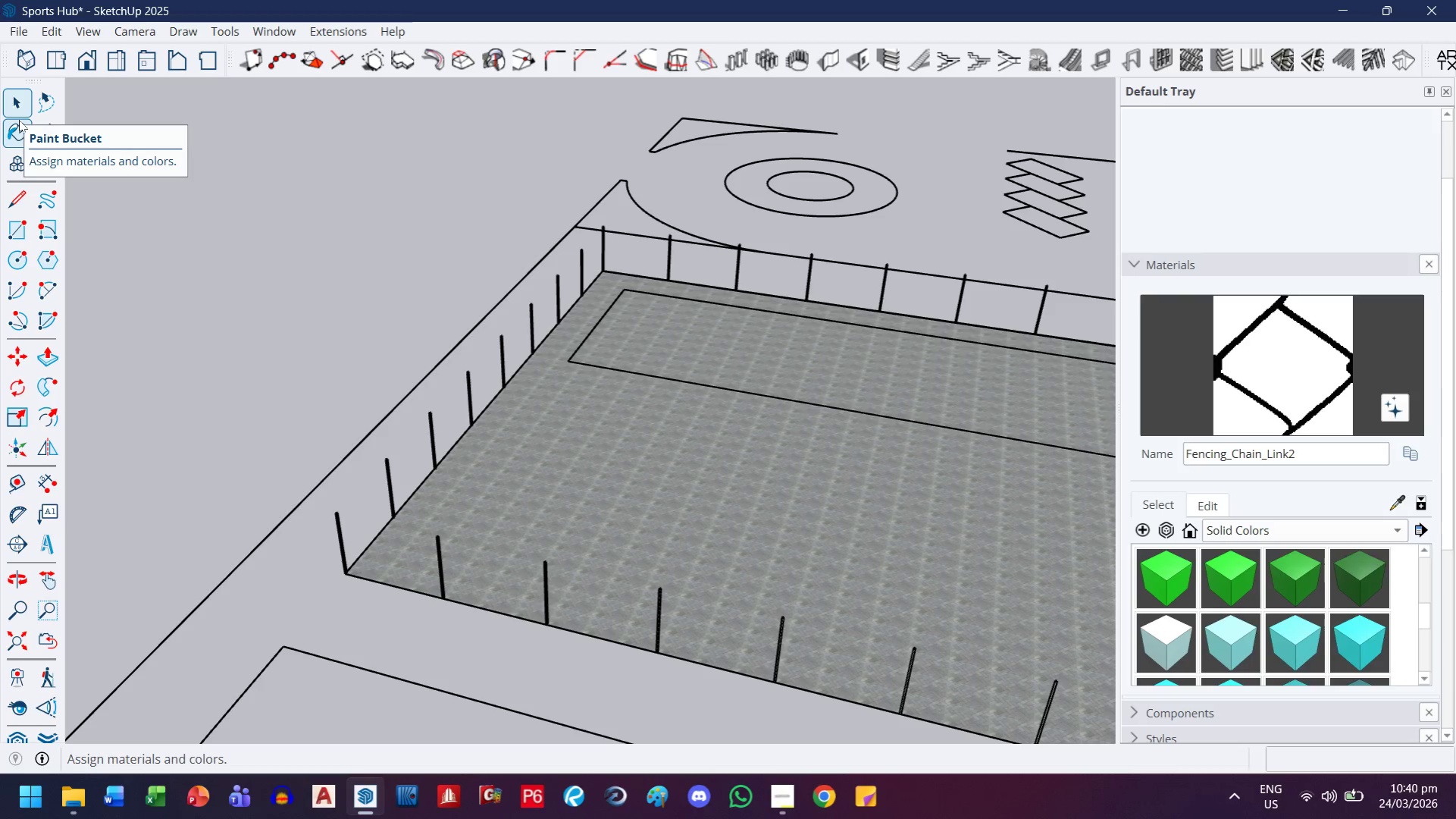 
left_click([780, 800])